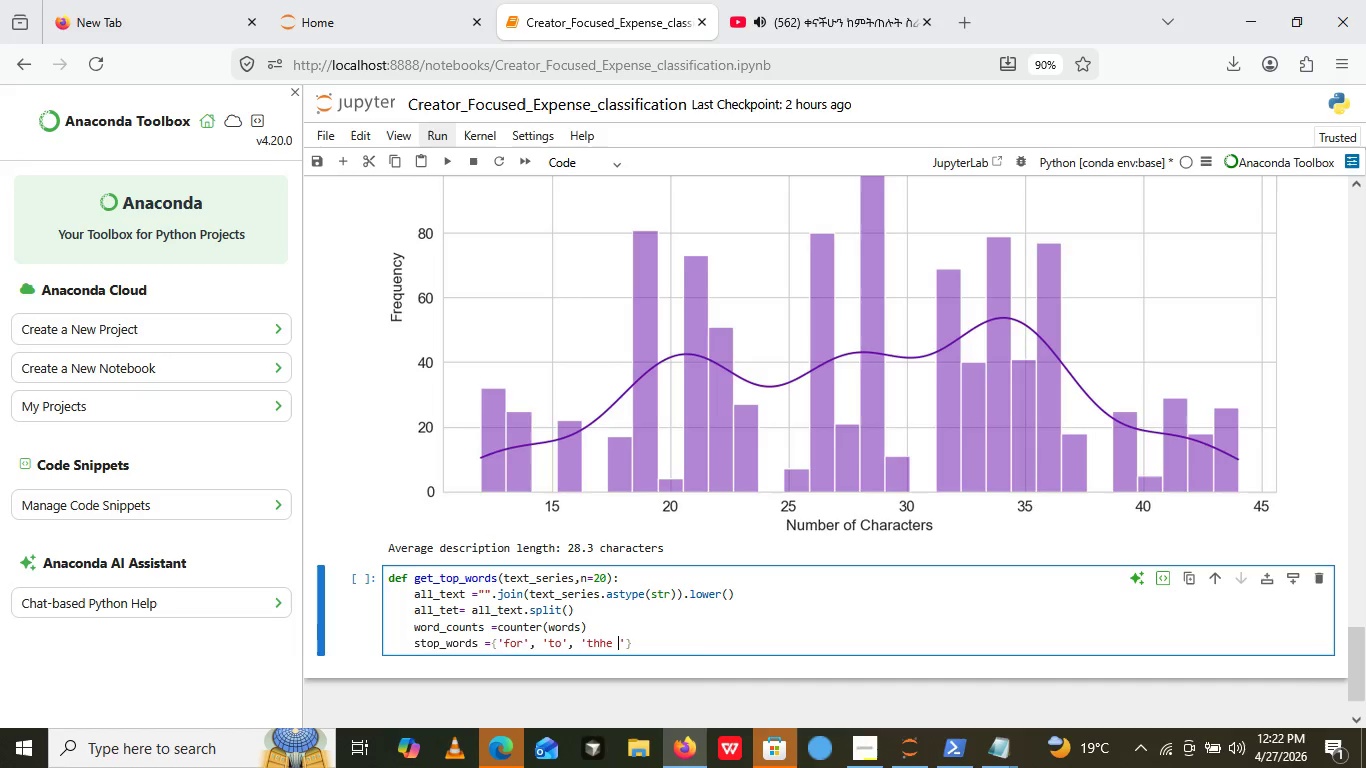 
type(thhe )
key(Backspace)
key(Backspace)
key(Backspace)
type(e)
 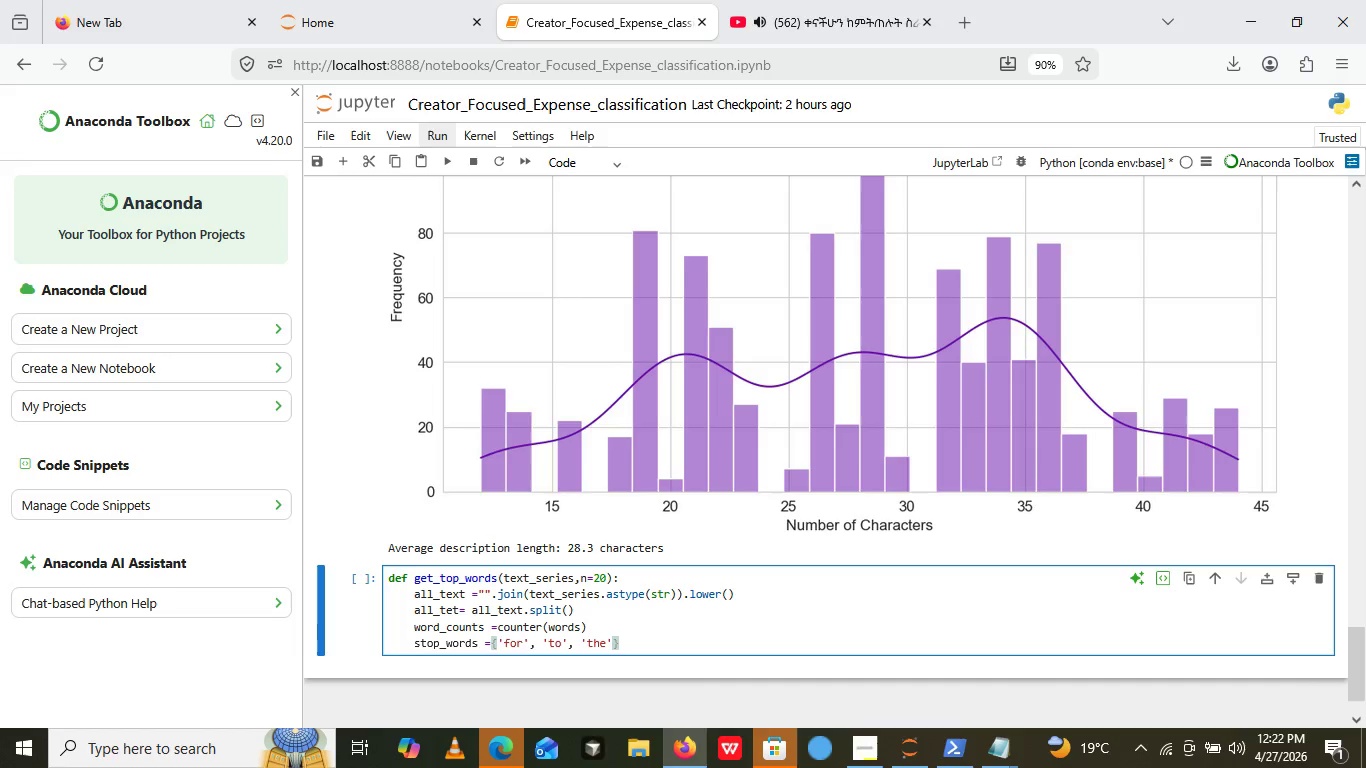 
key(ArrowRight)
 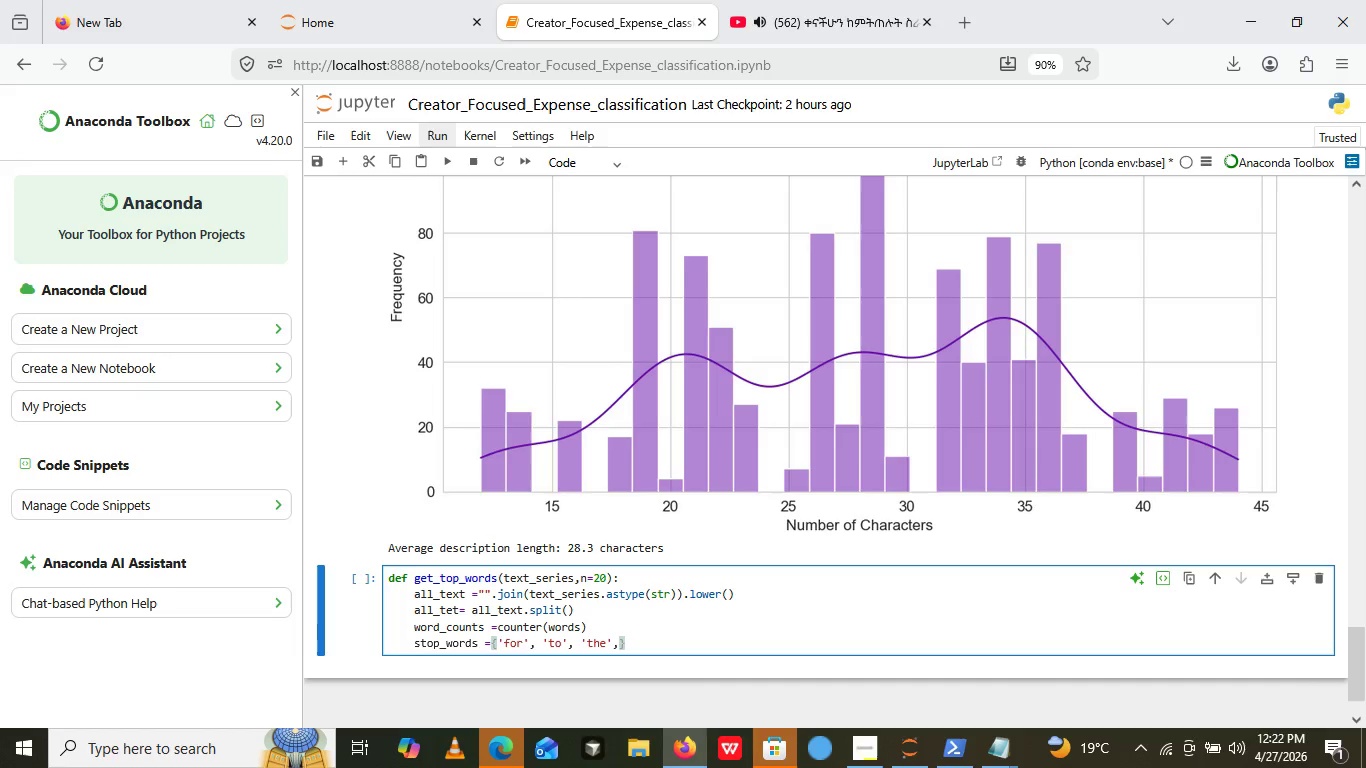 
key(Comma)
 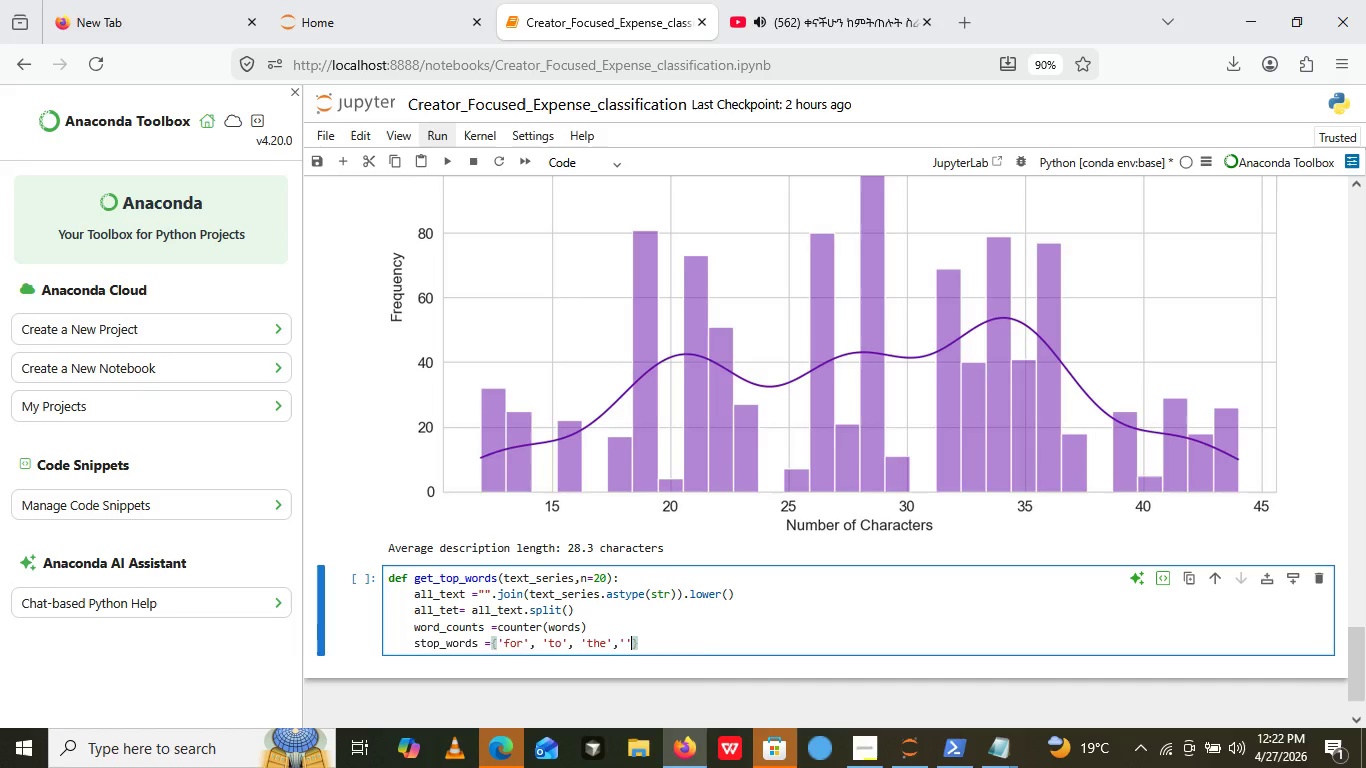 
key(Quote)
 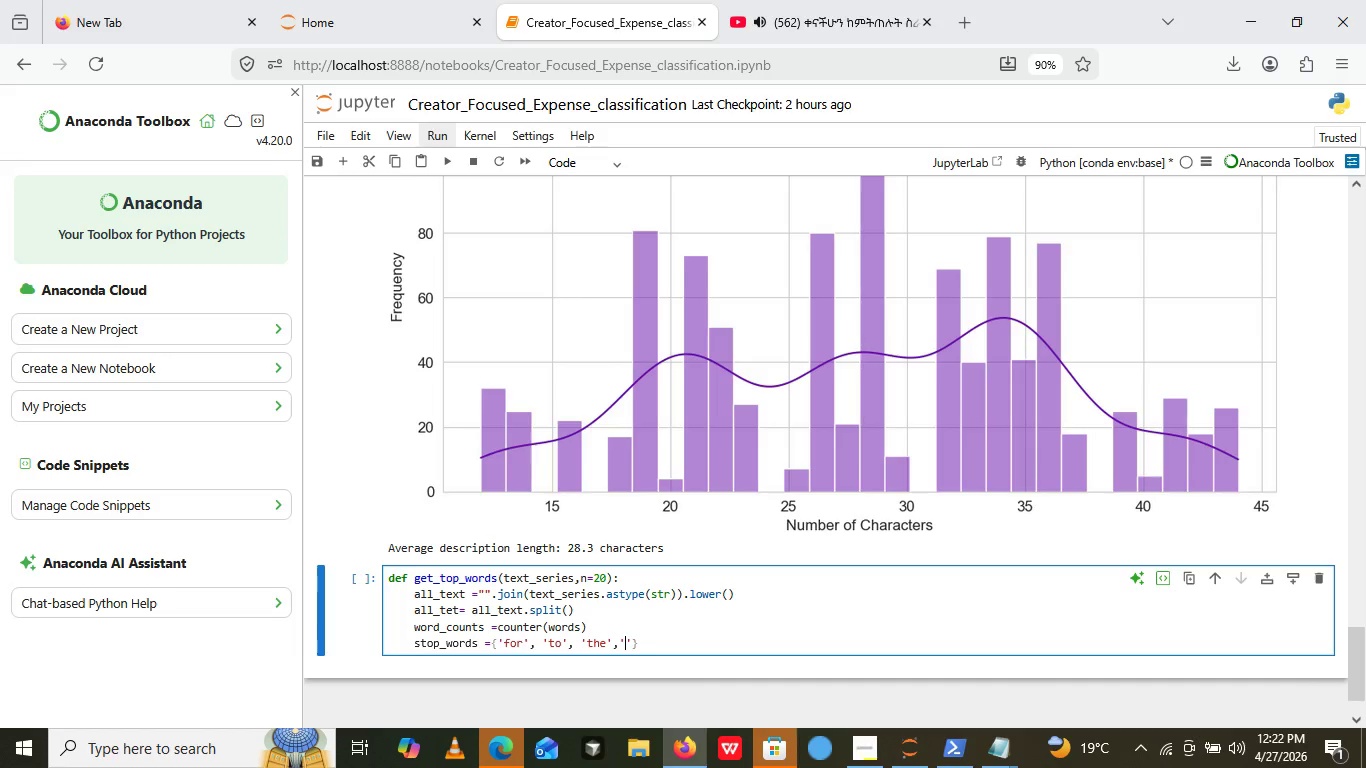 
key(Quote)
 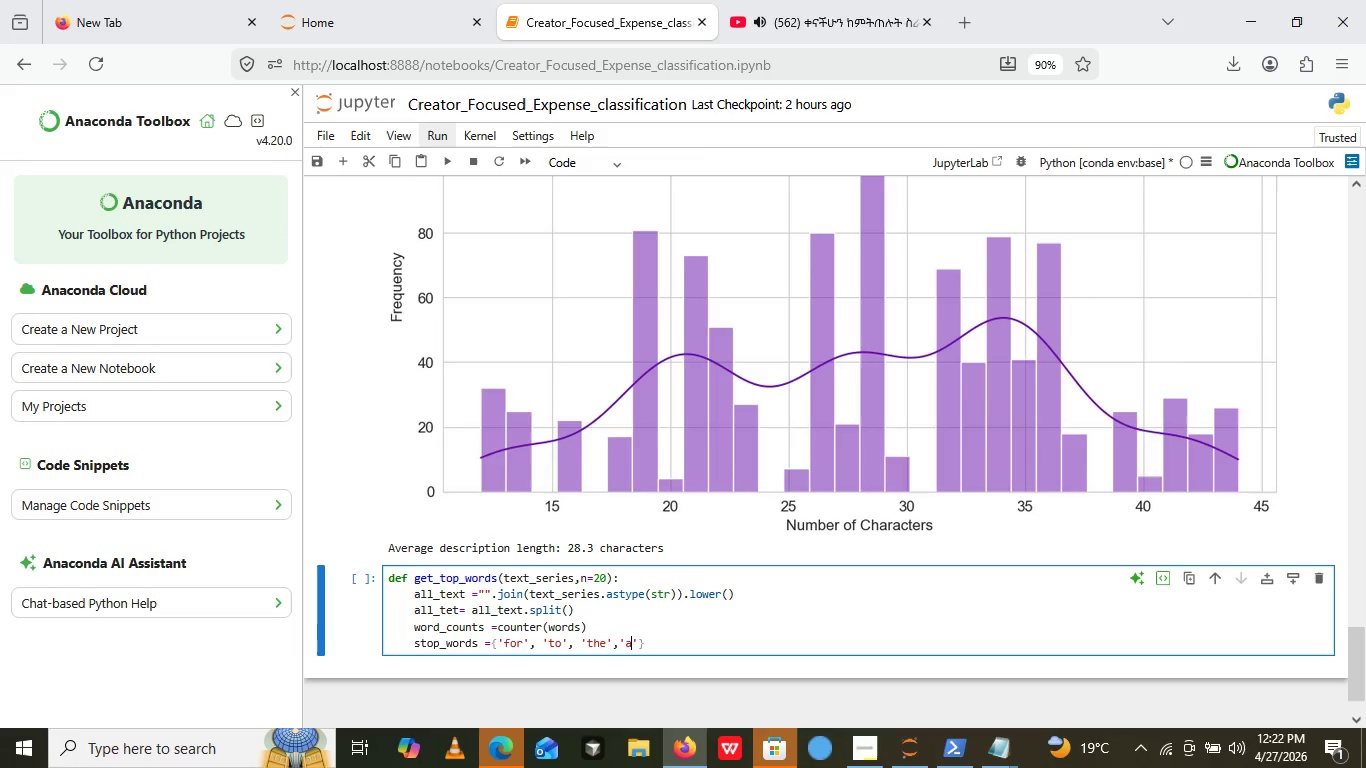 
key(ArrowLeft)
 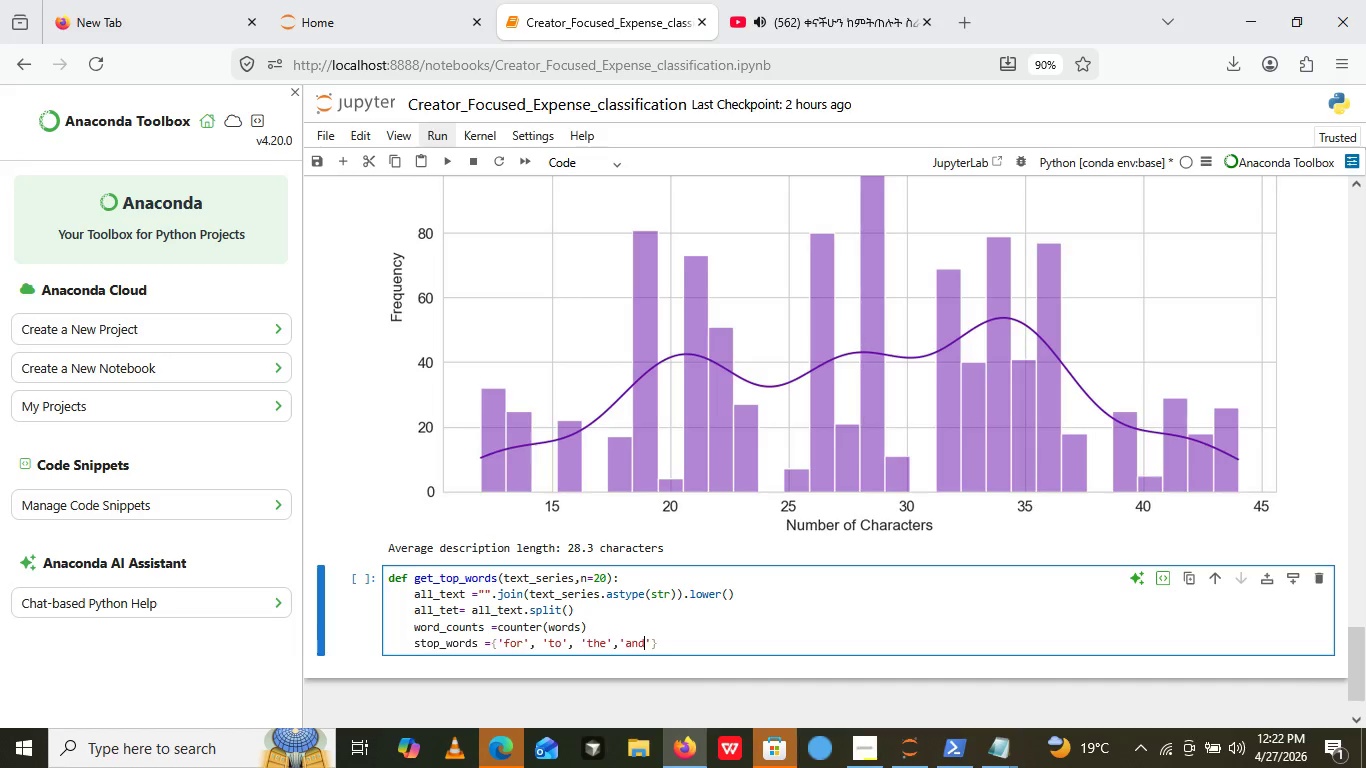 
type(and )
 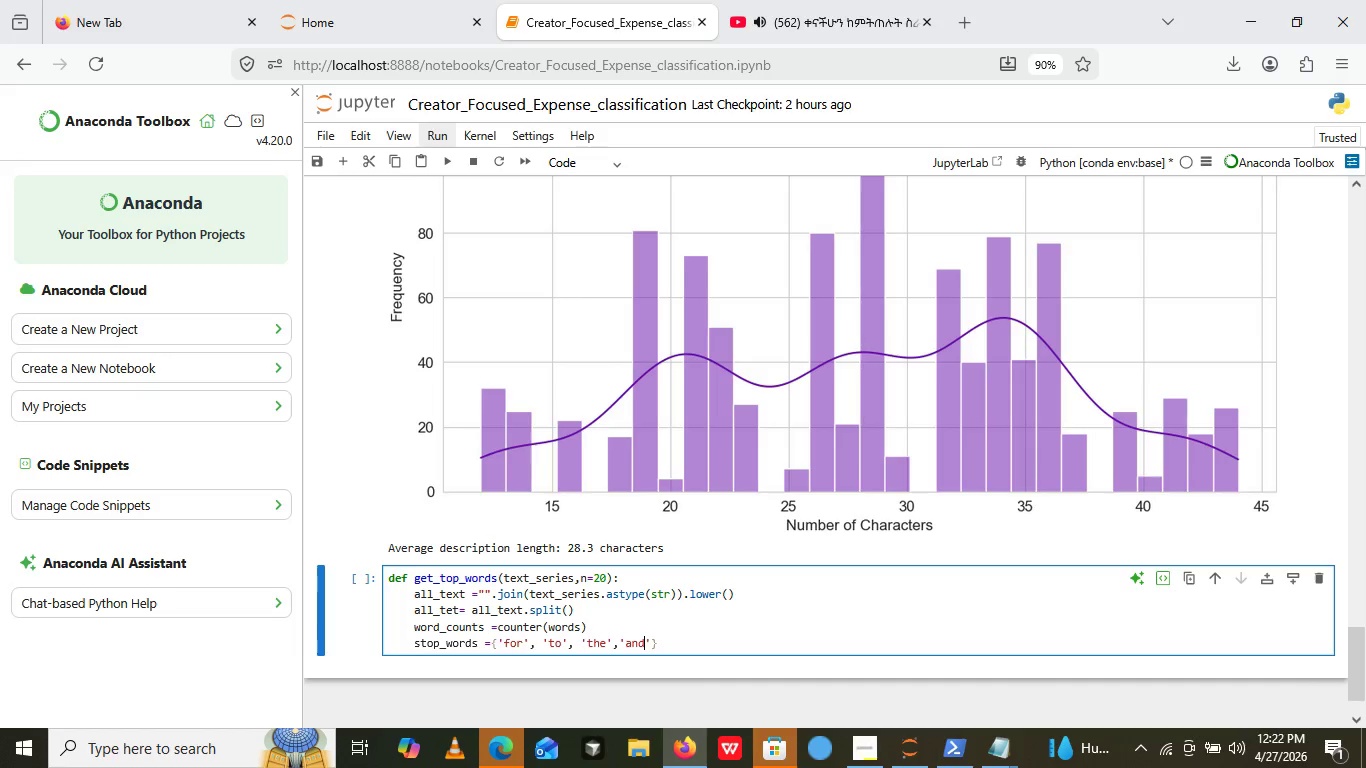 
key(Backspace)
 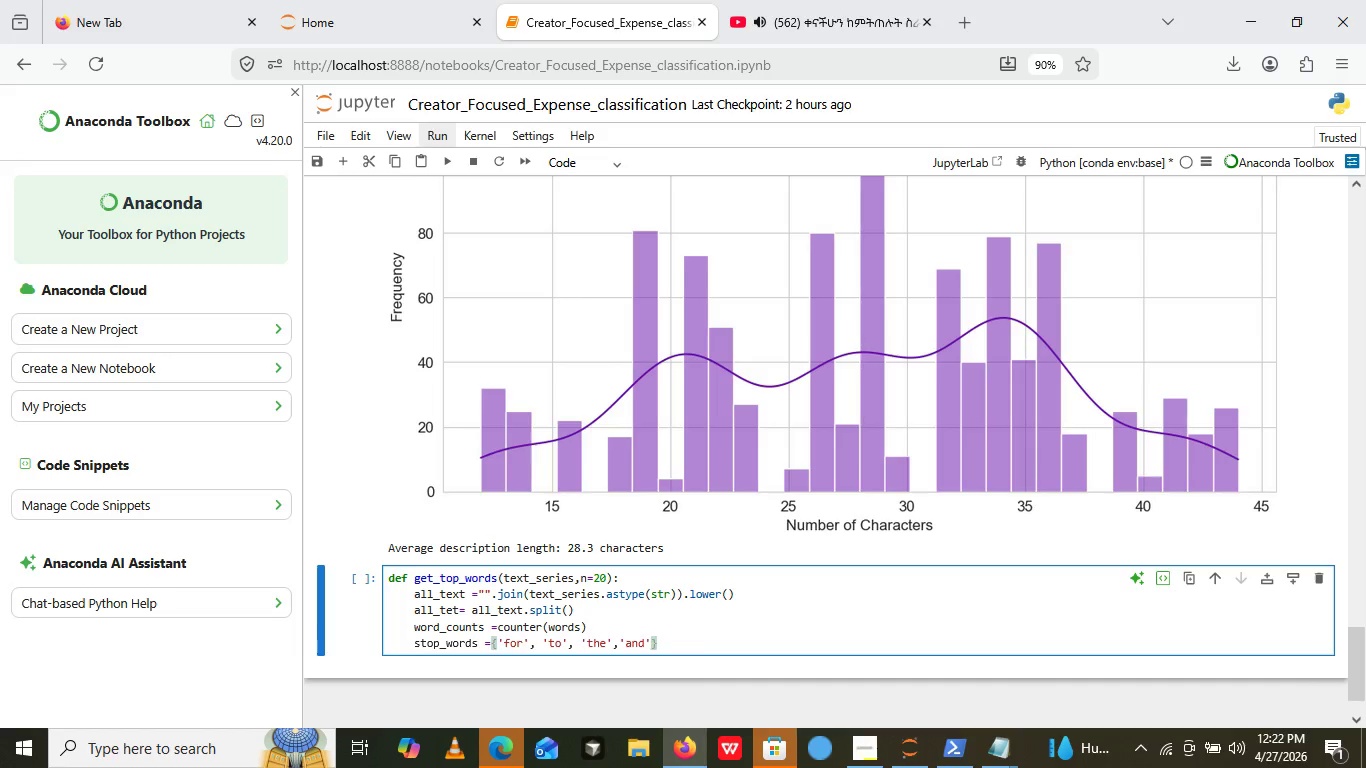 
key(ArrowRight)
 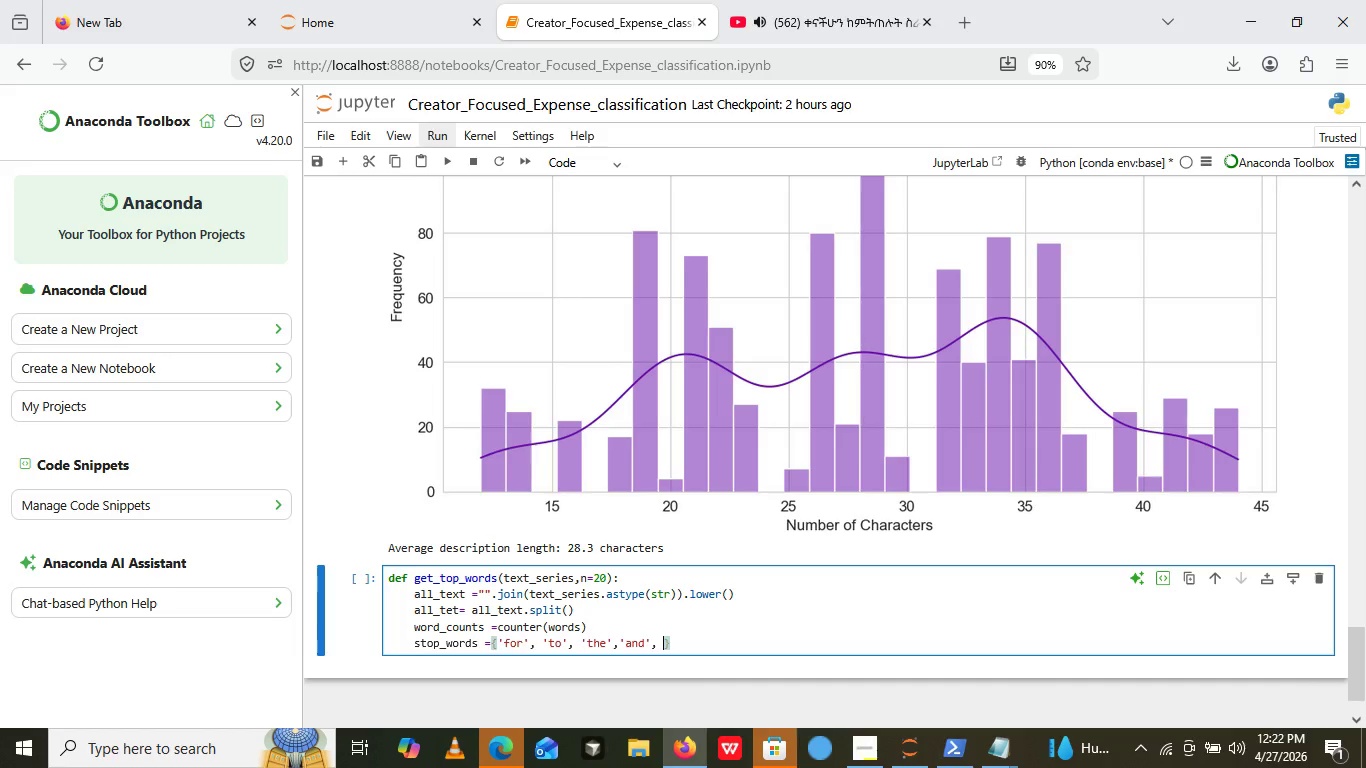 
key(Comma)
 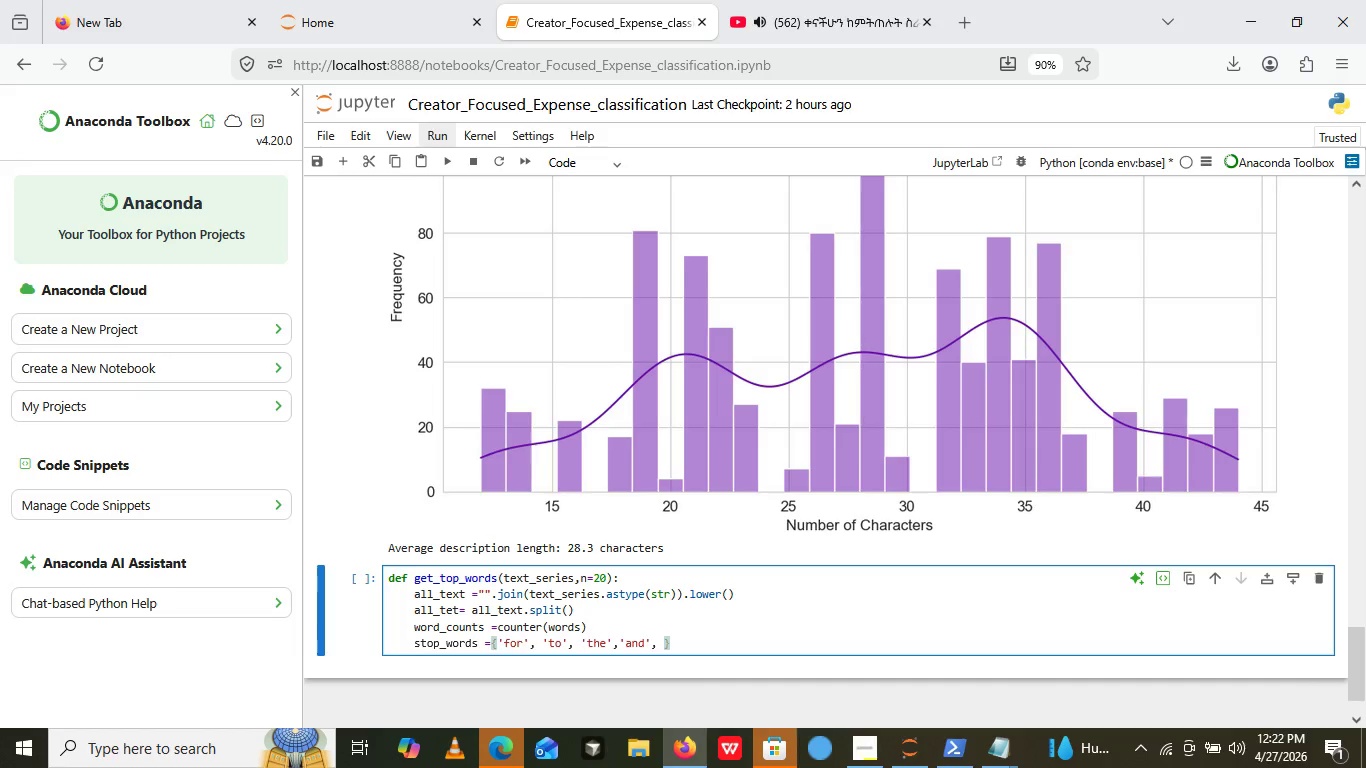 
key(Space)
 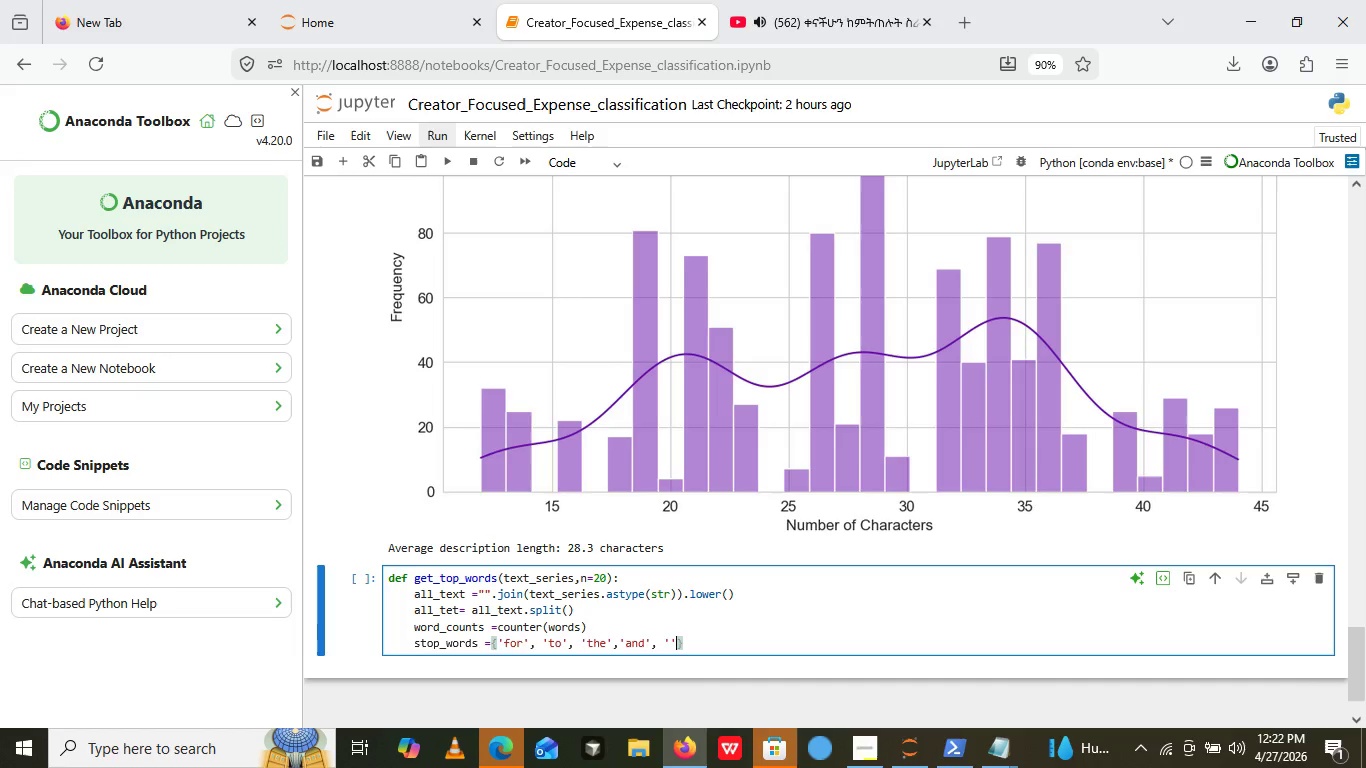 
key(Quote)
 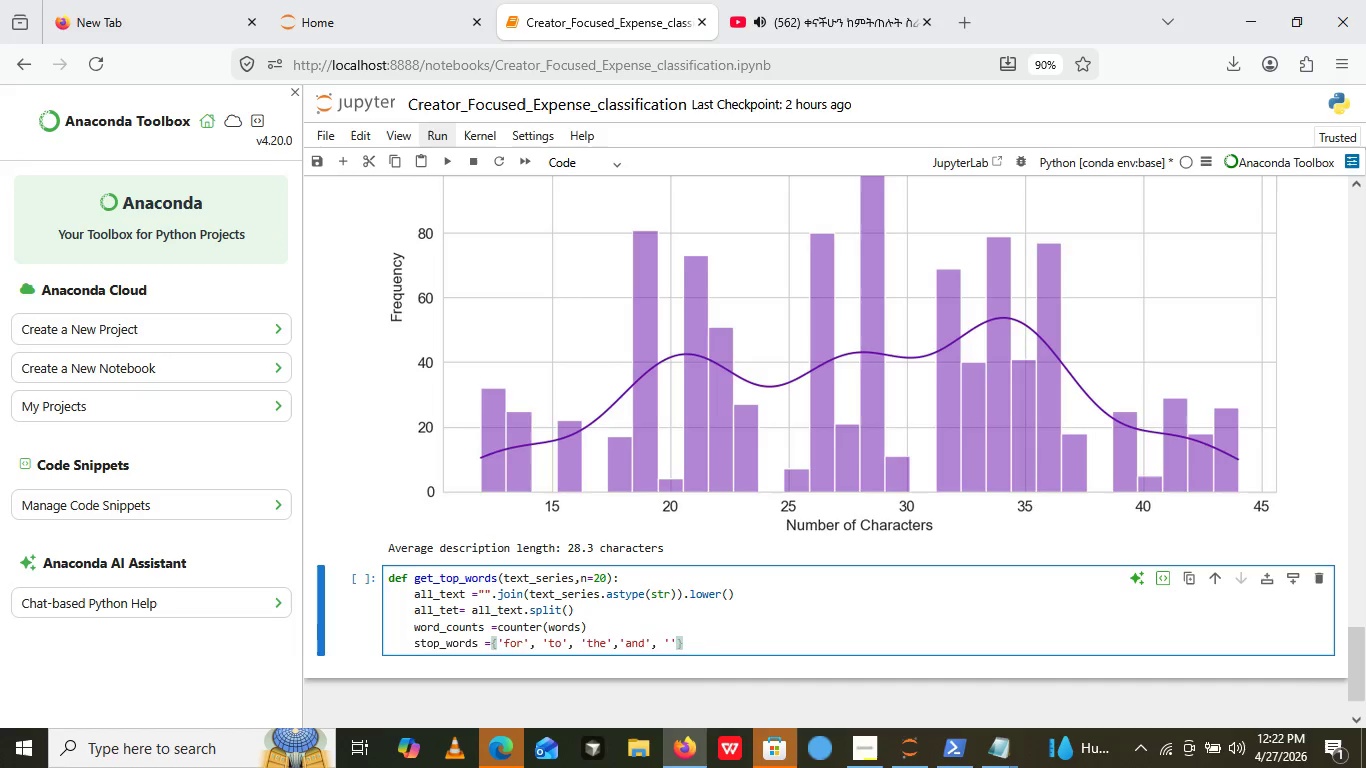 
key(Quote)
 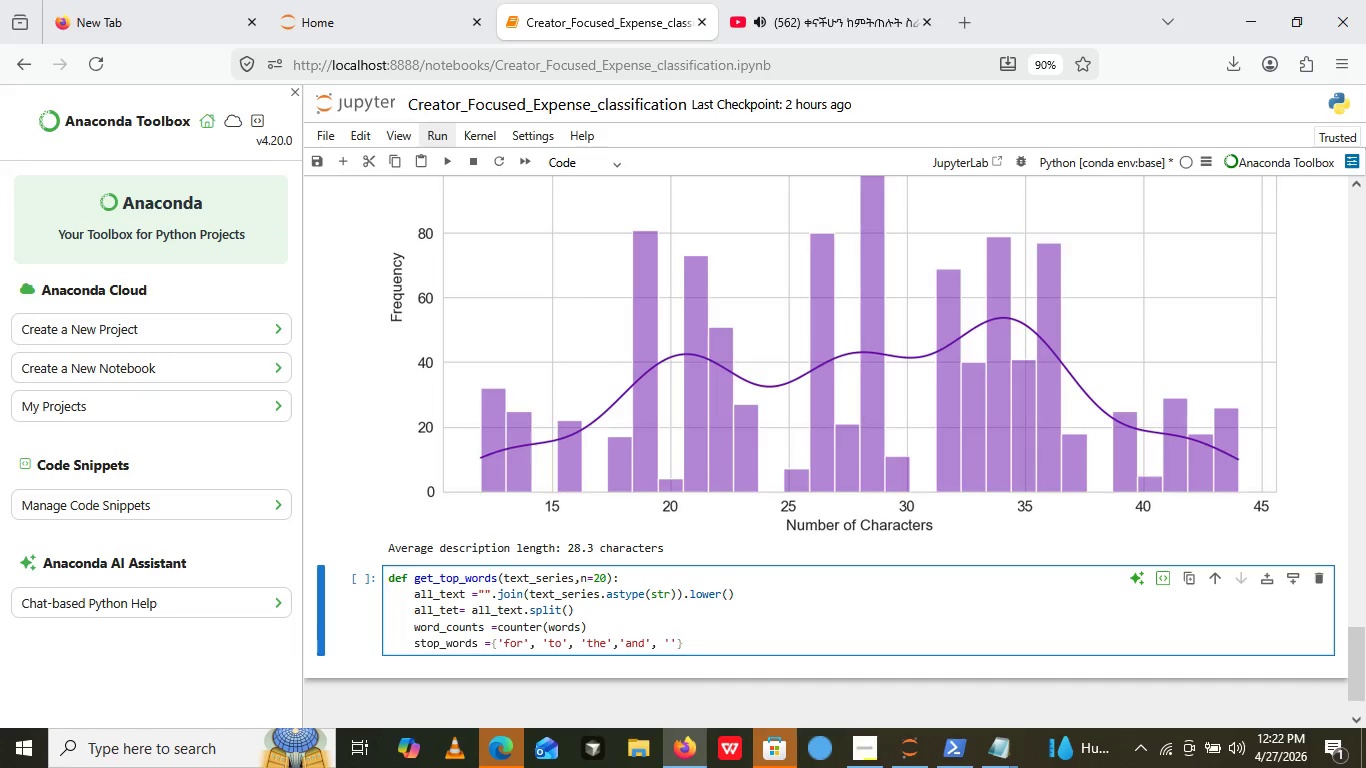 
key(ArrowLeft)
 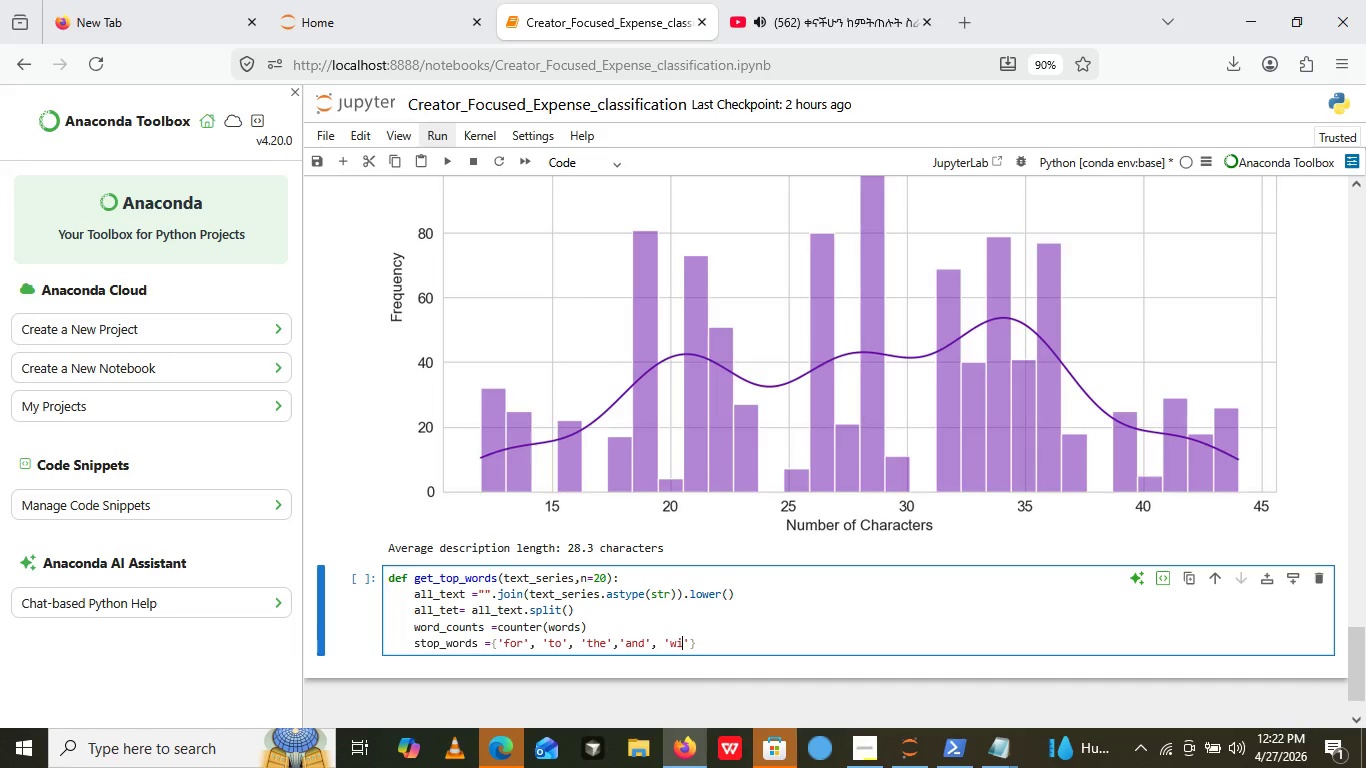 
type(with)
 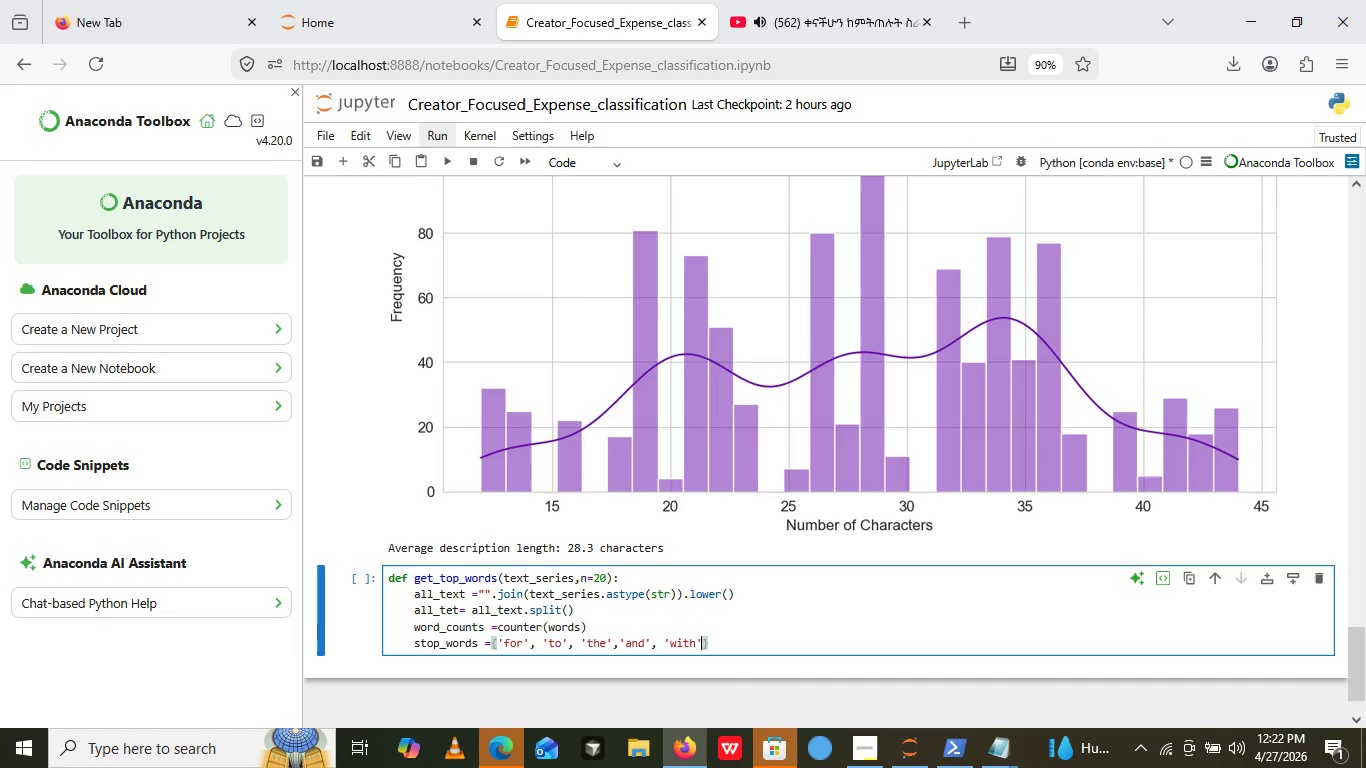 
key(ArrowRight)
 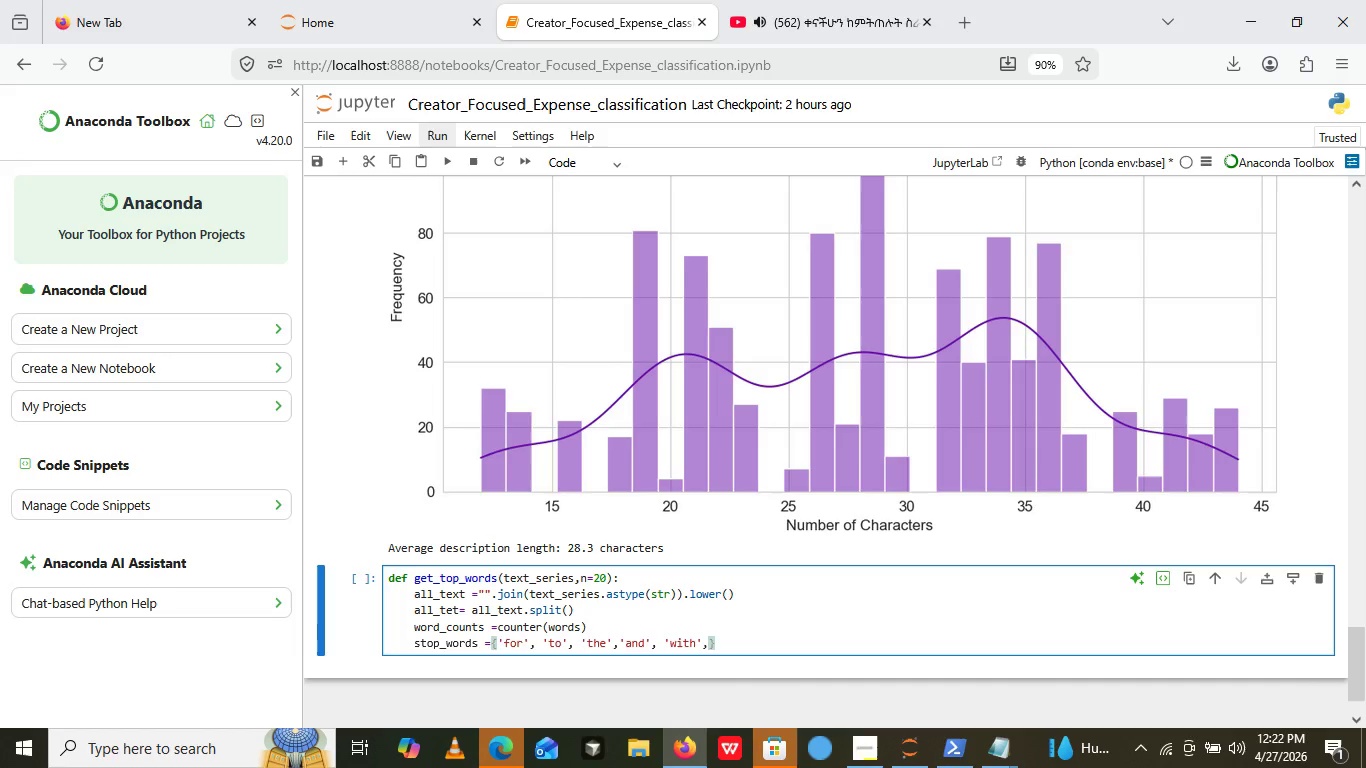 
key(Comma)
 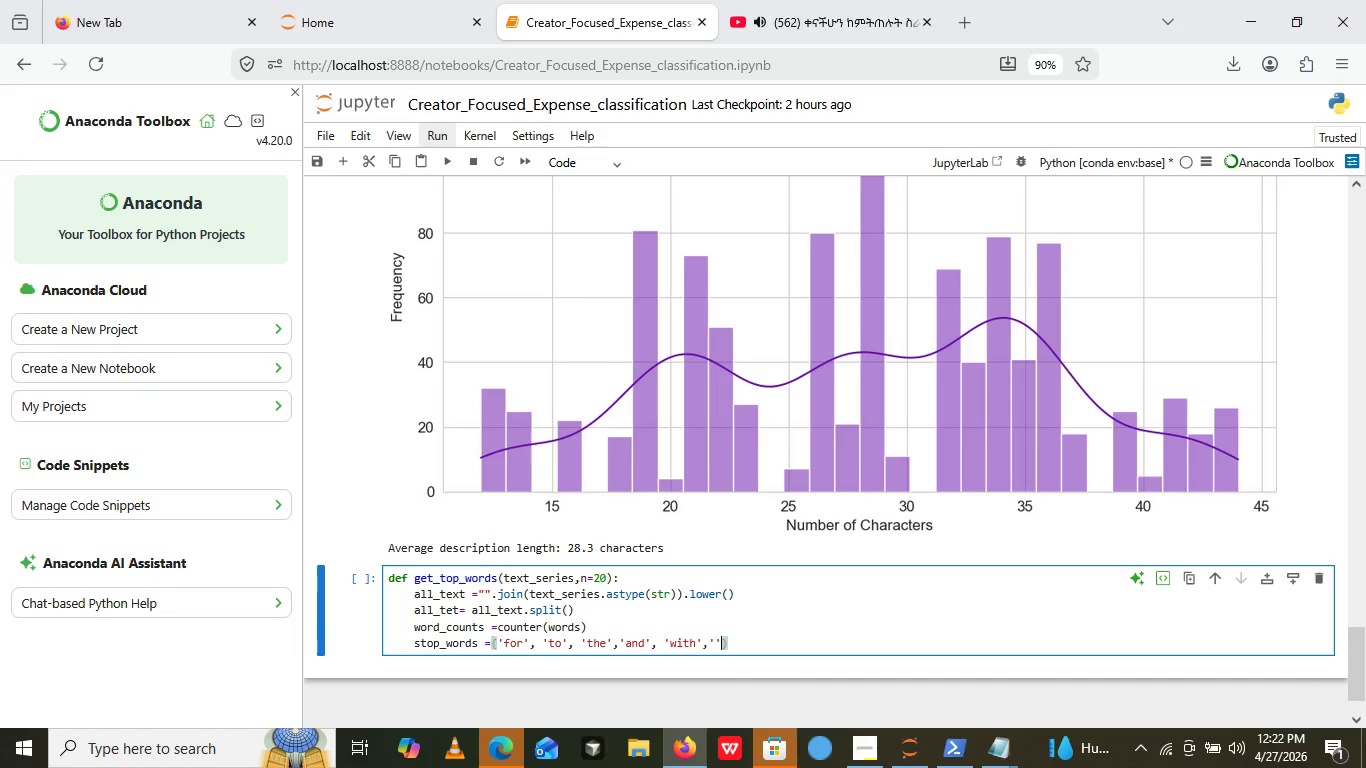 
key(Quote)
 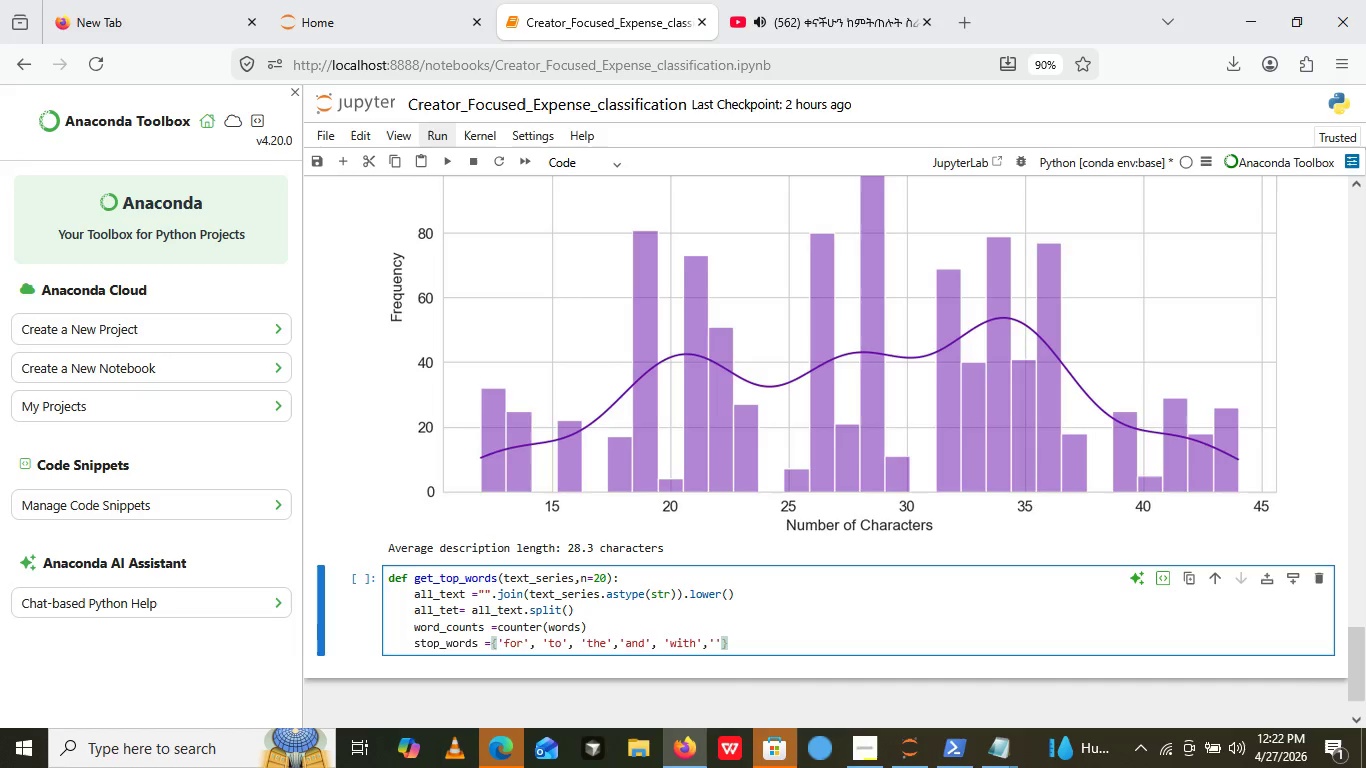 
key(Quote)
 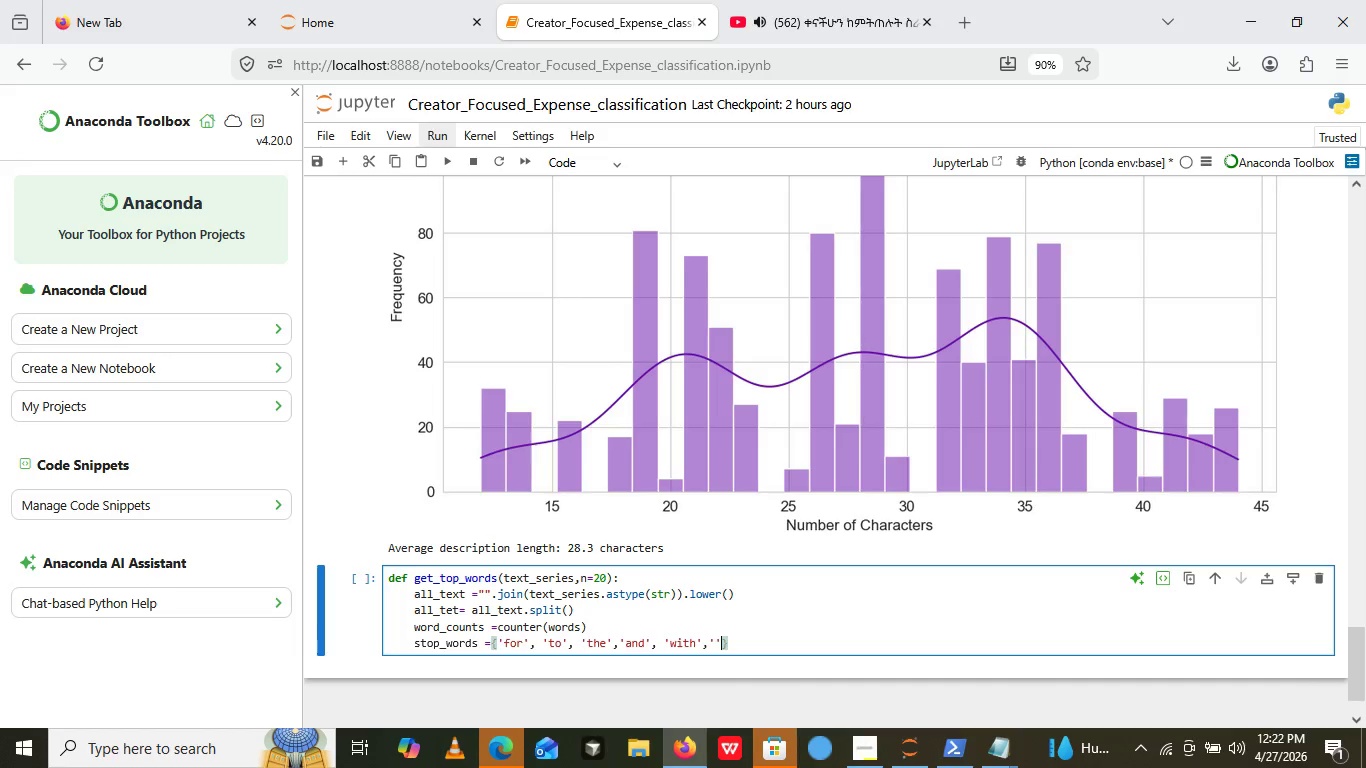 
key(Control+ControlRight)
 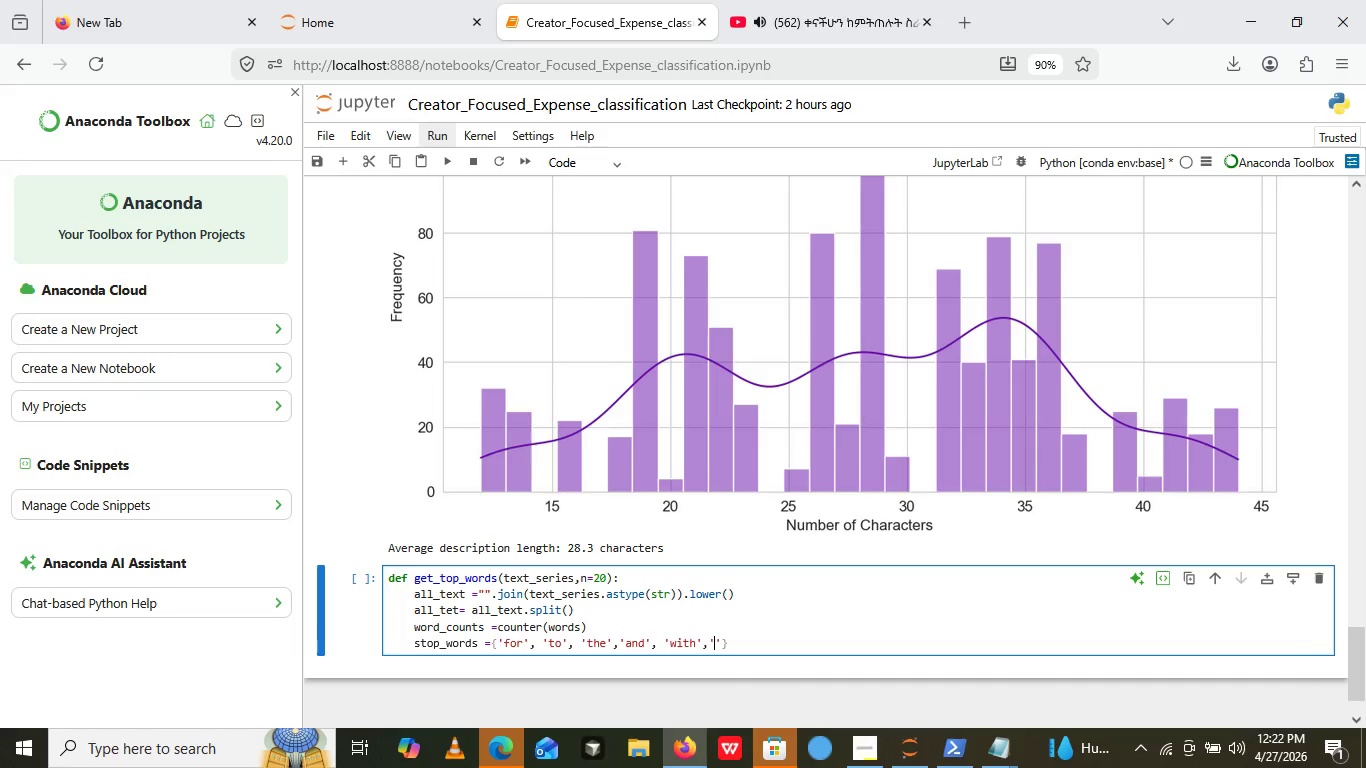 
key(ArrowLeft)
 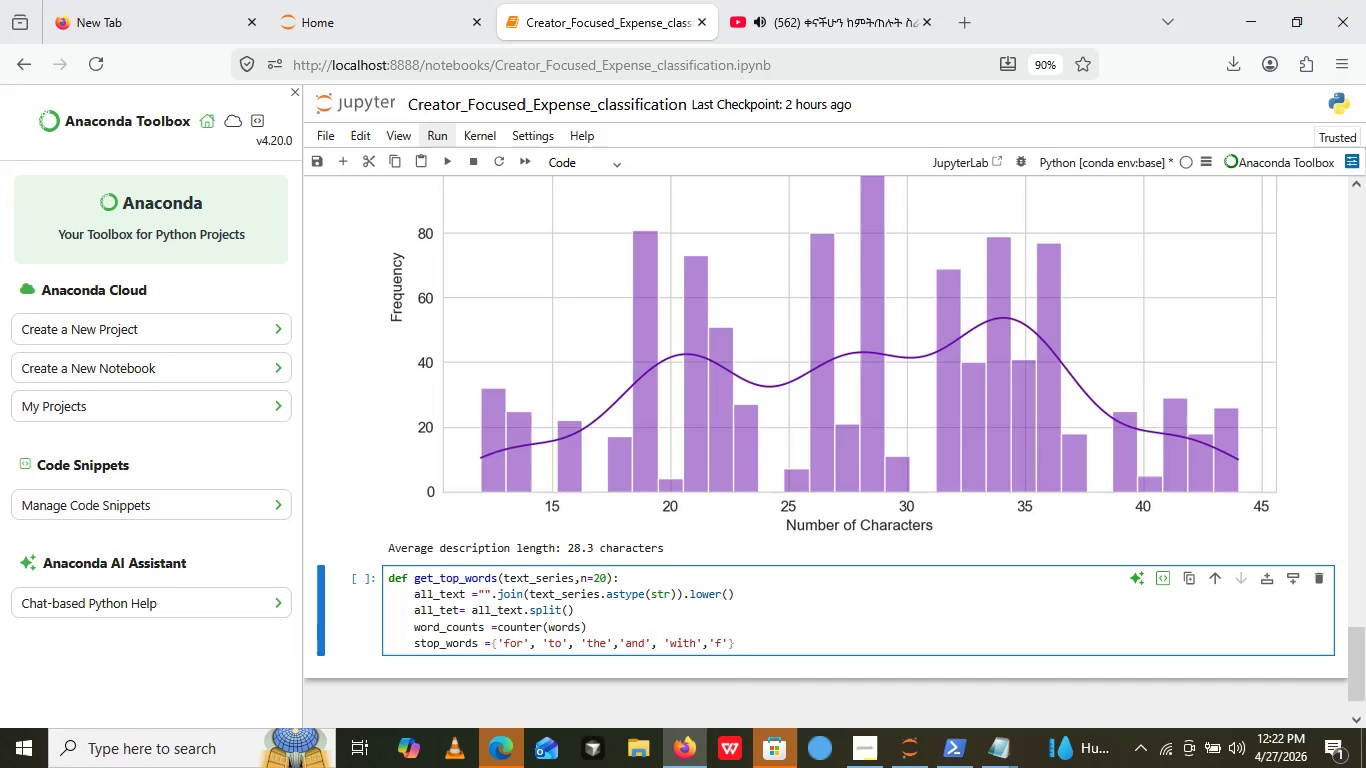 
type(from)
 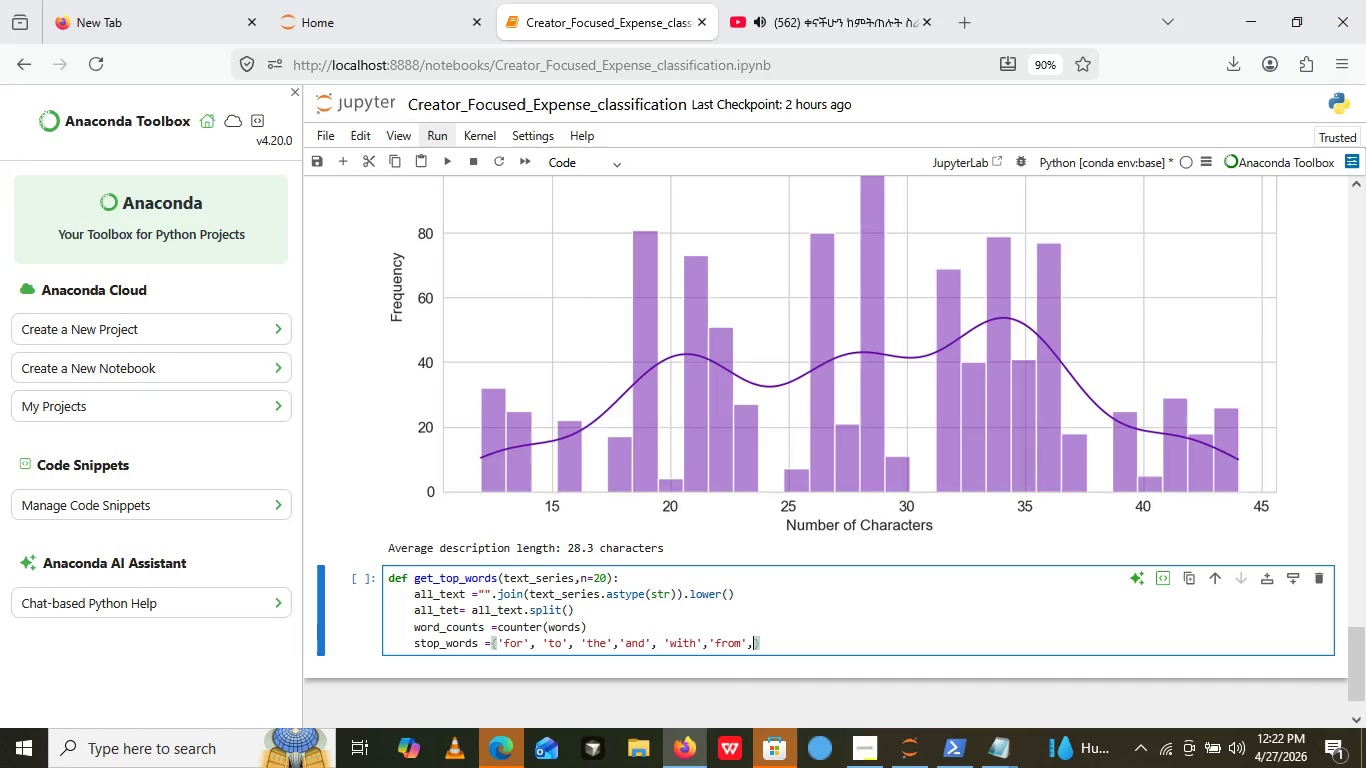 
key(ArrowRight)
 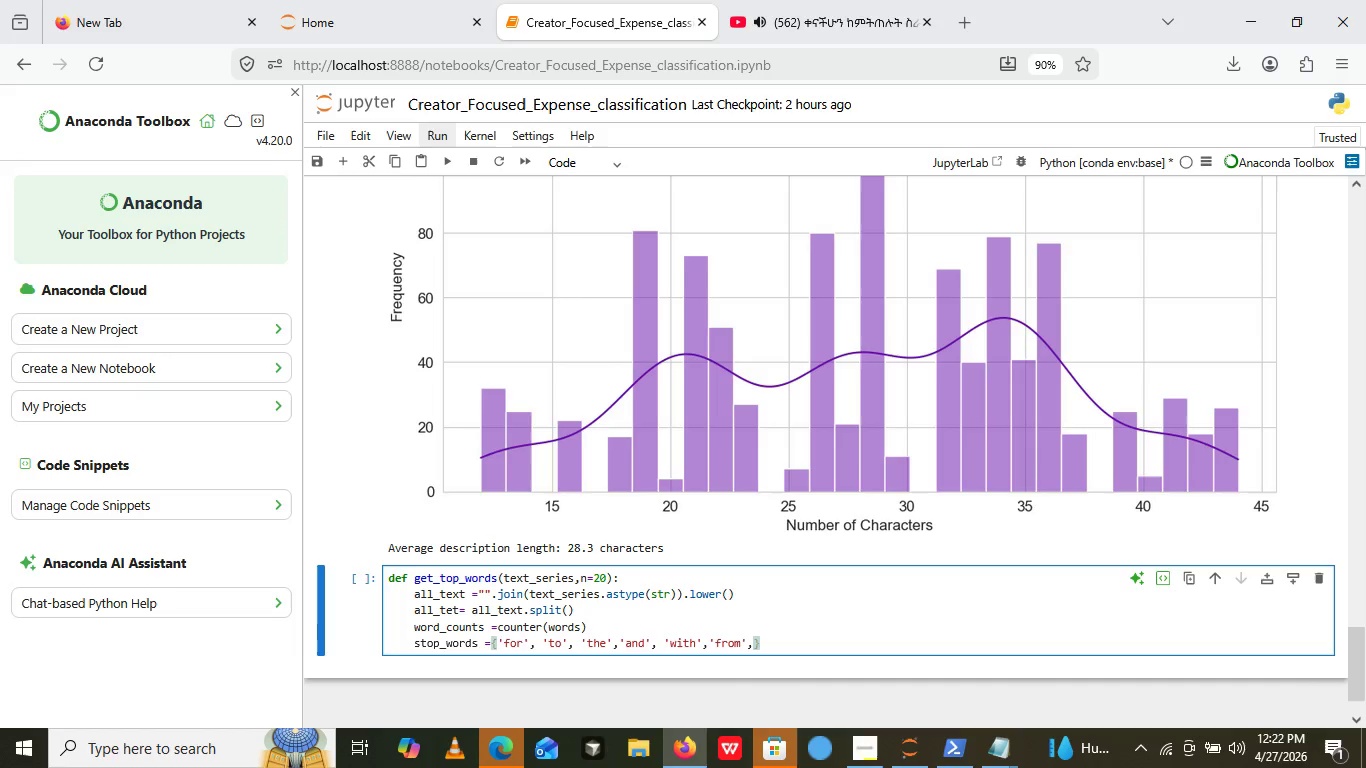 
key(Comma)
 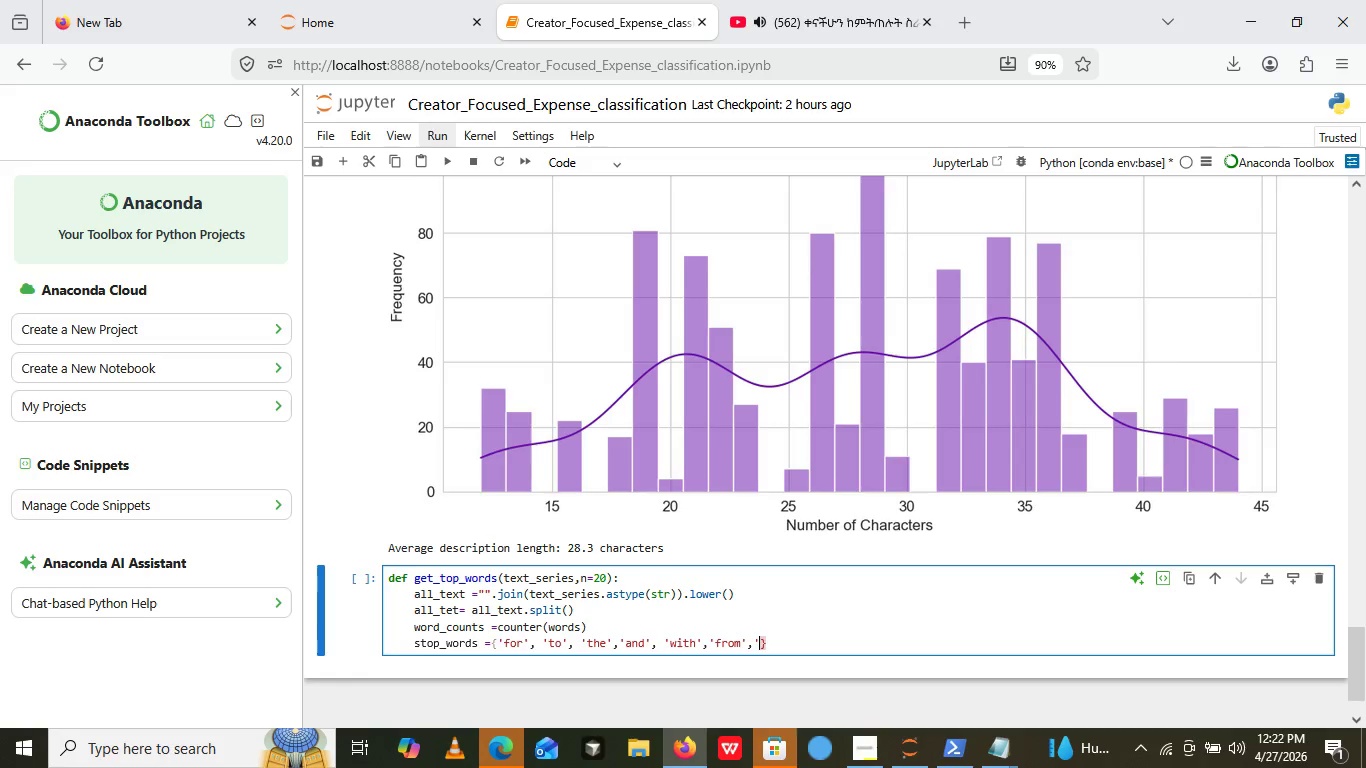 
key(Quote)
 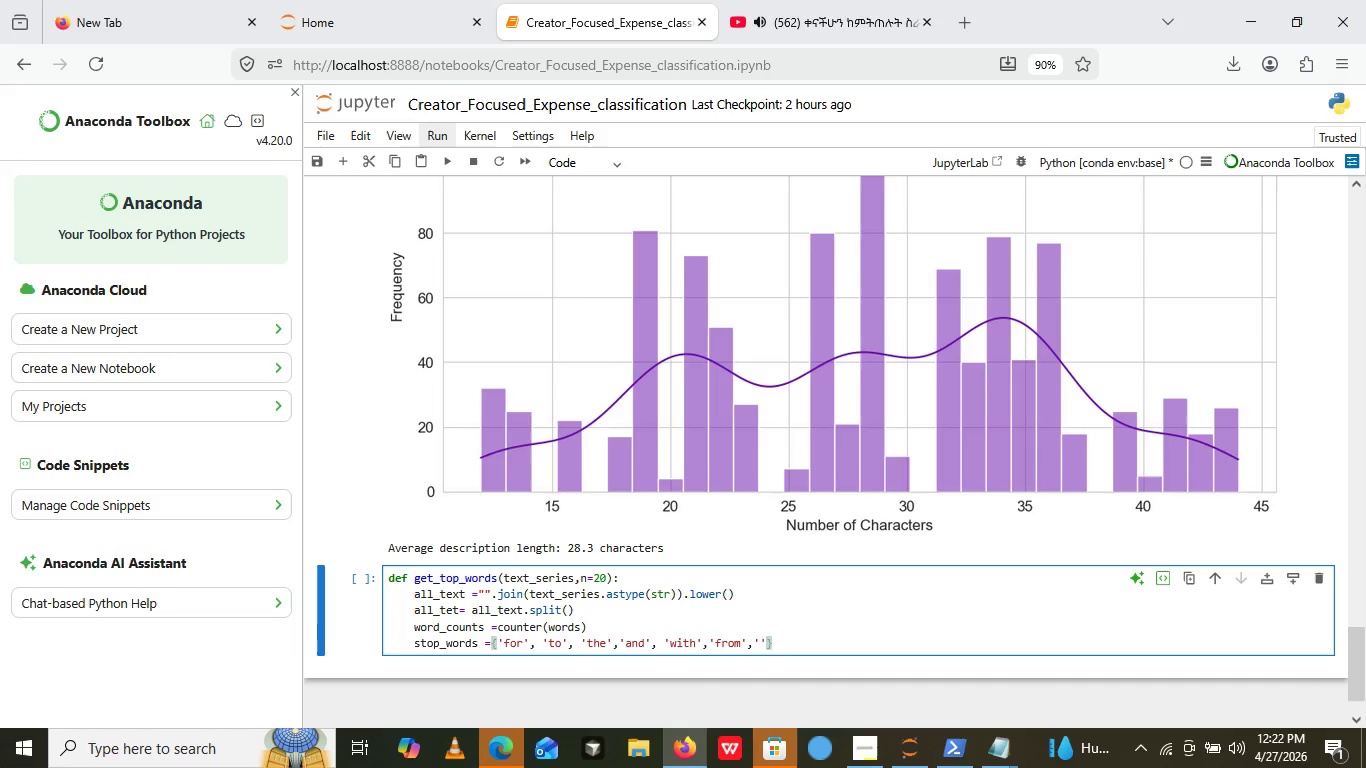 
key(Quote)
 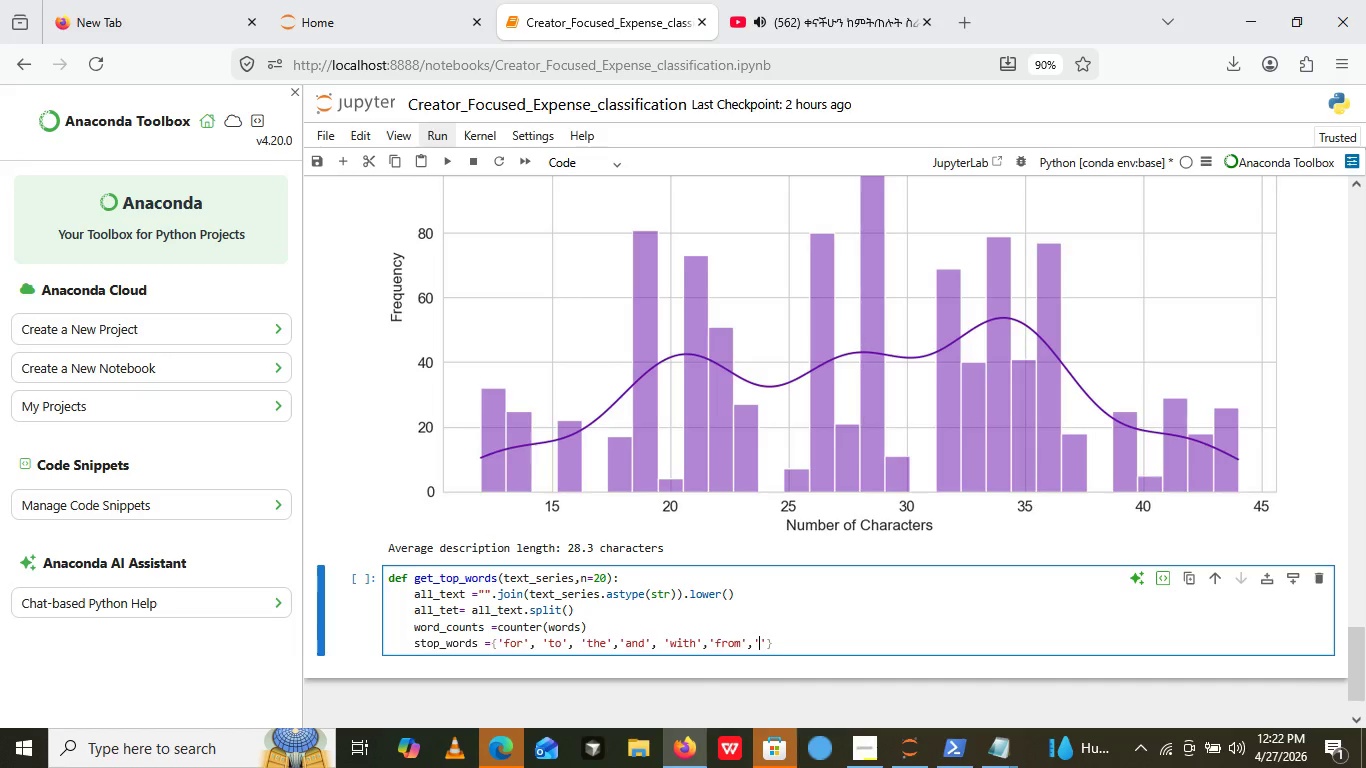 
key(ArrowLeft)
 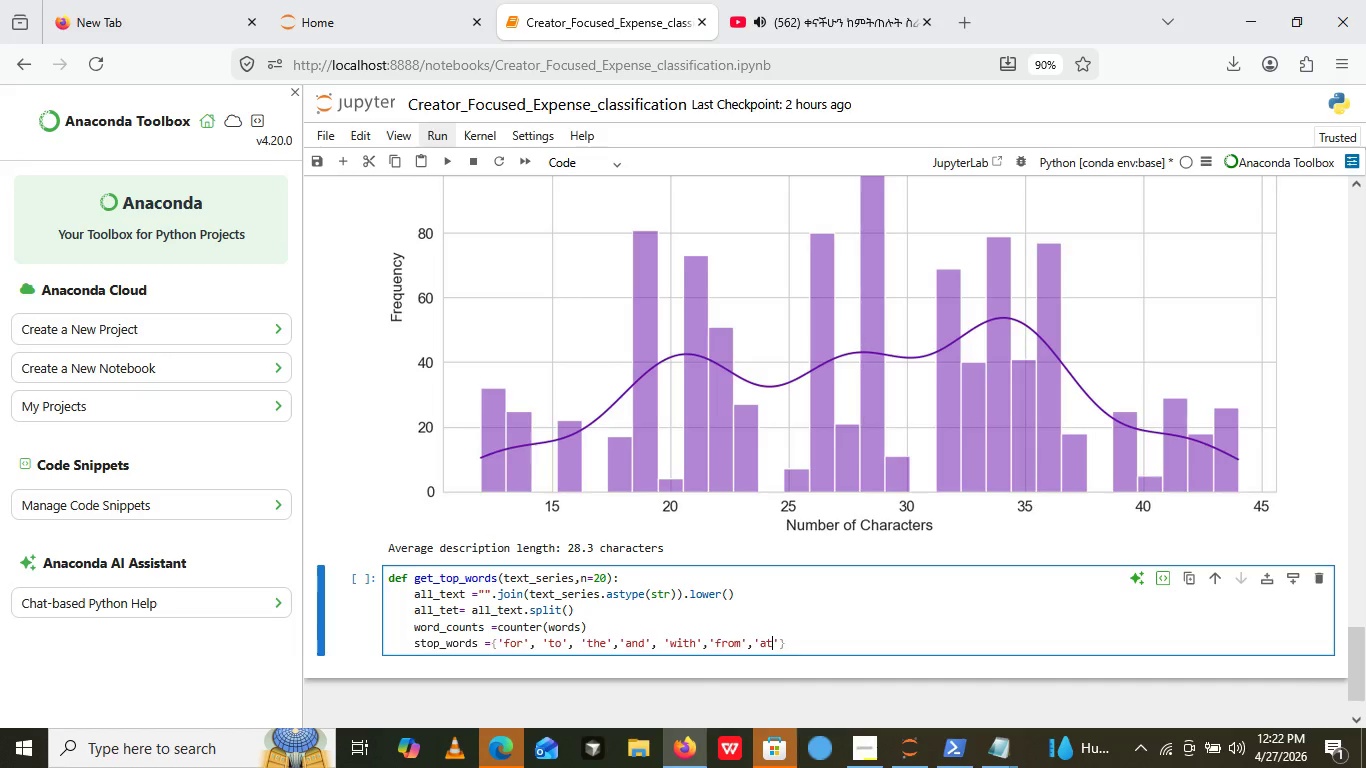 
type(at)
 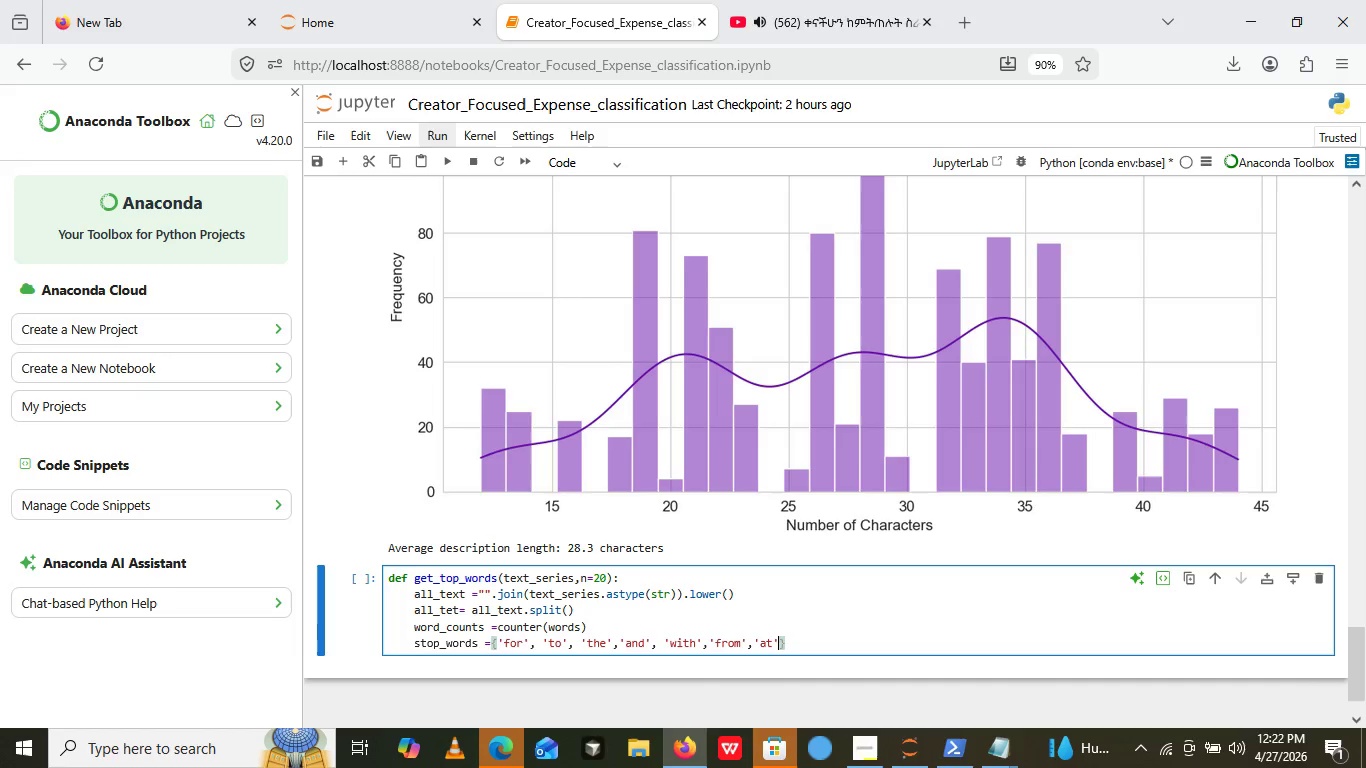 
key(ArrowRight)
 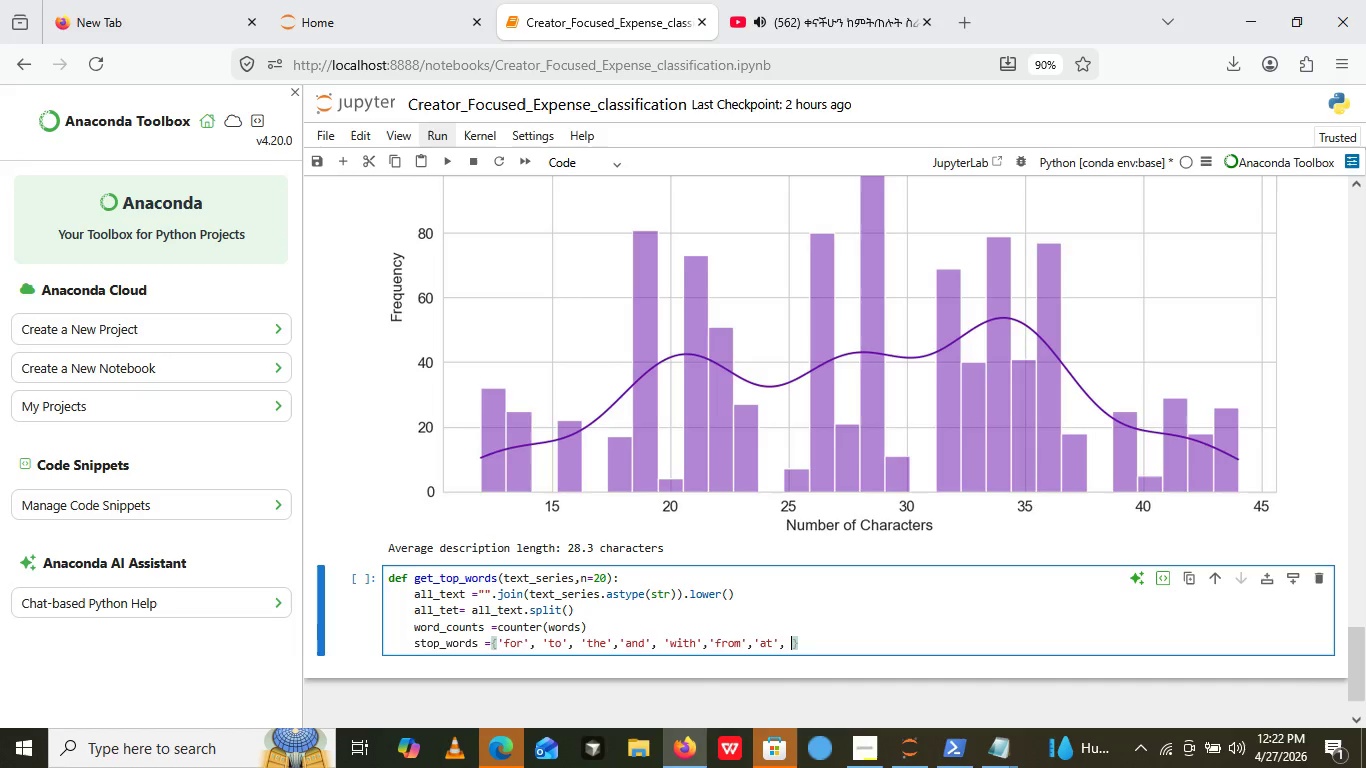 
key(Comma)
 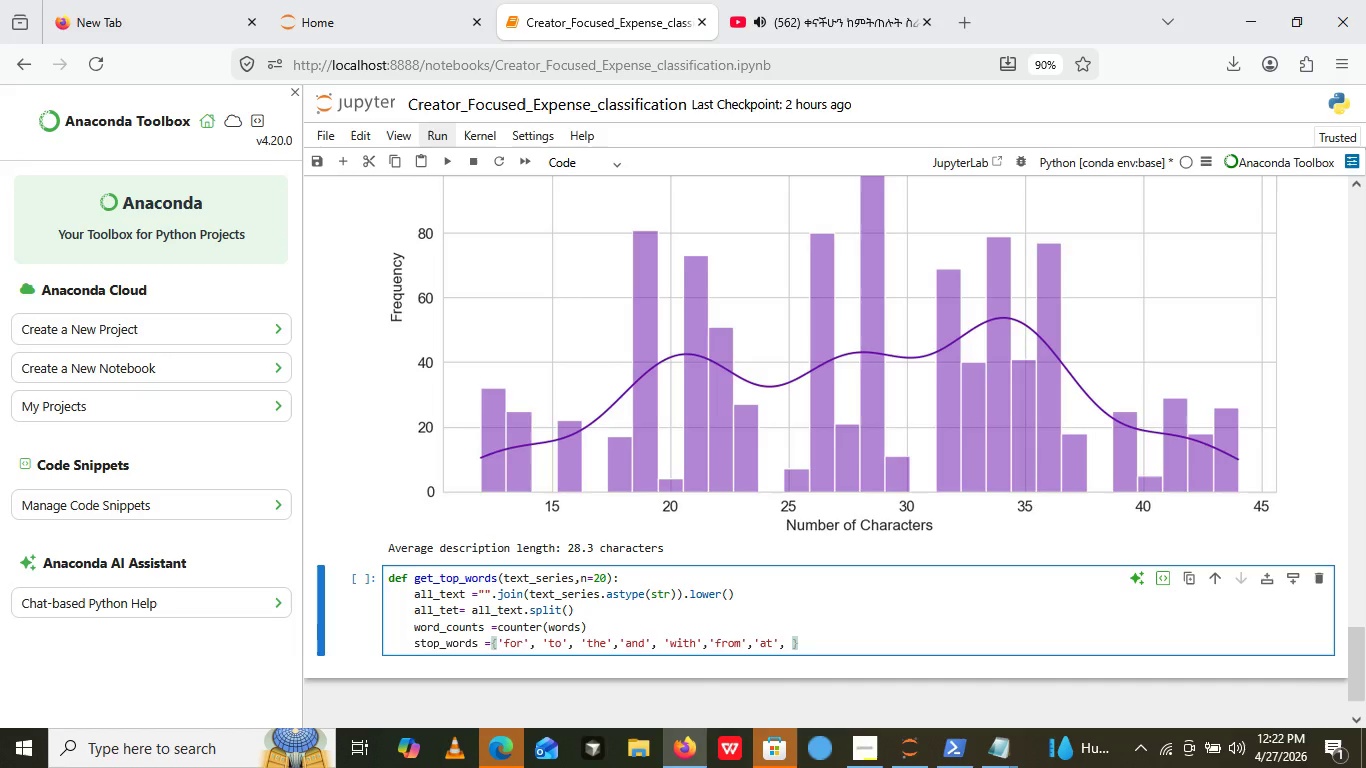 
key(Space)
 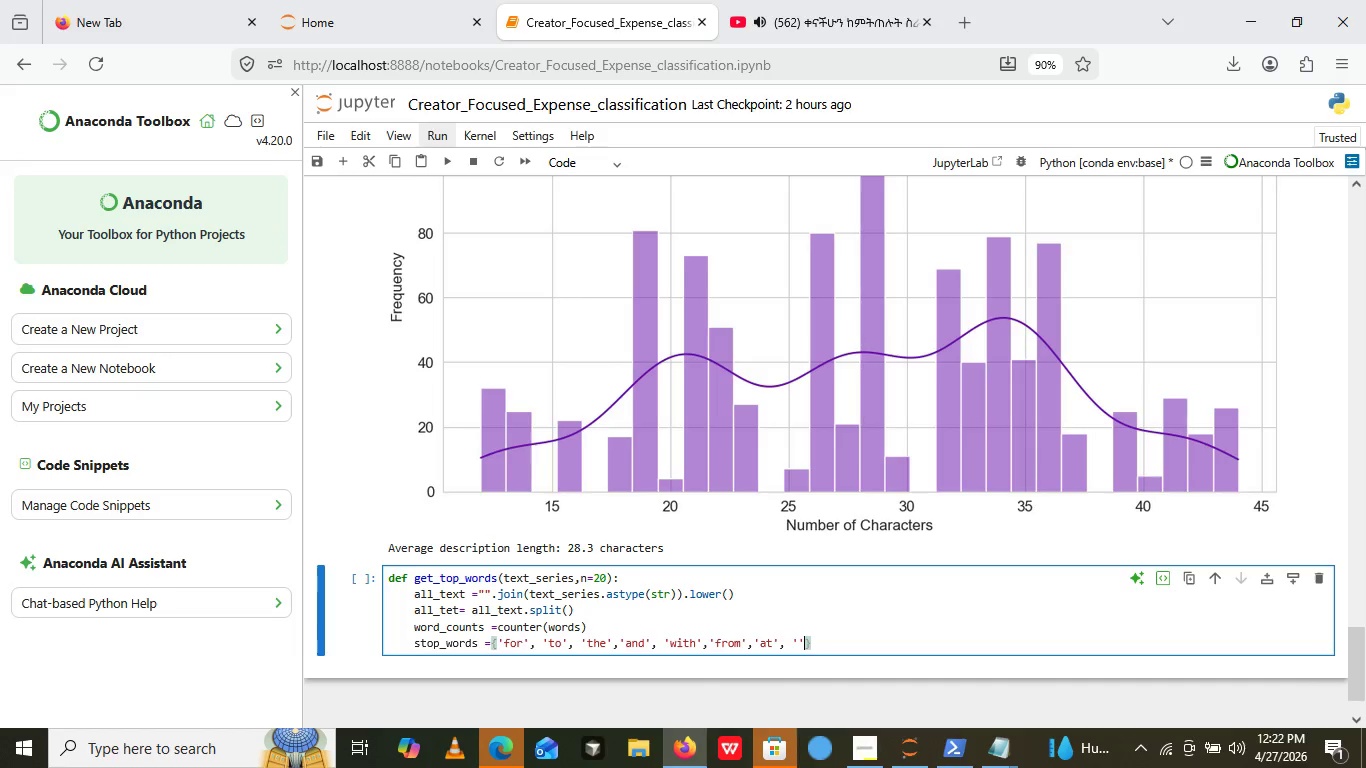 
key(Quote)
 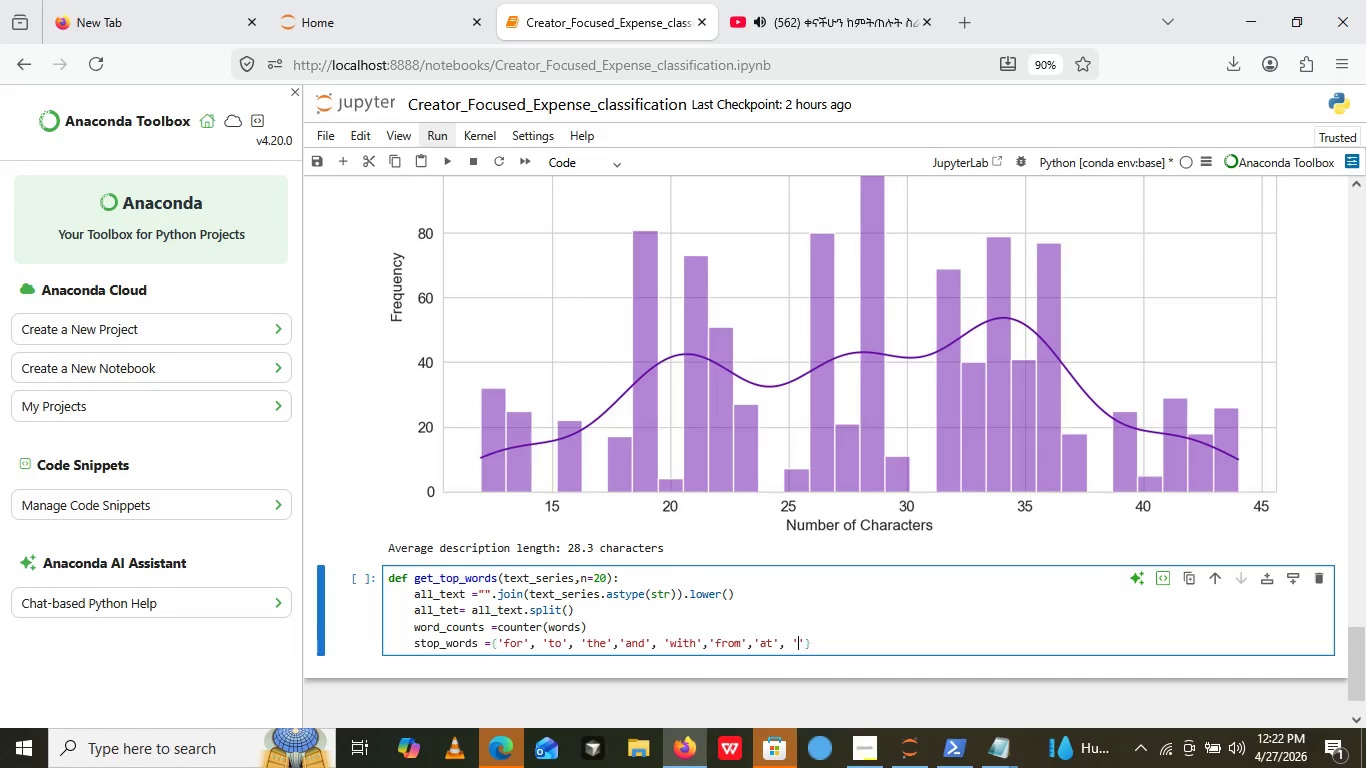 
key(Quote)
 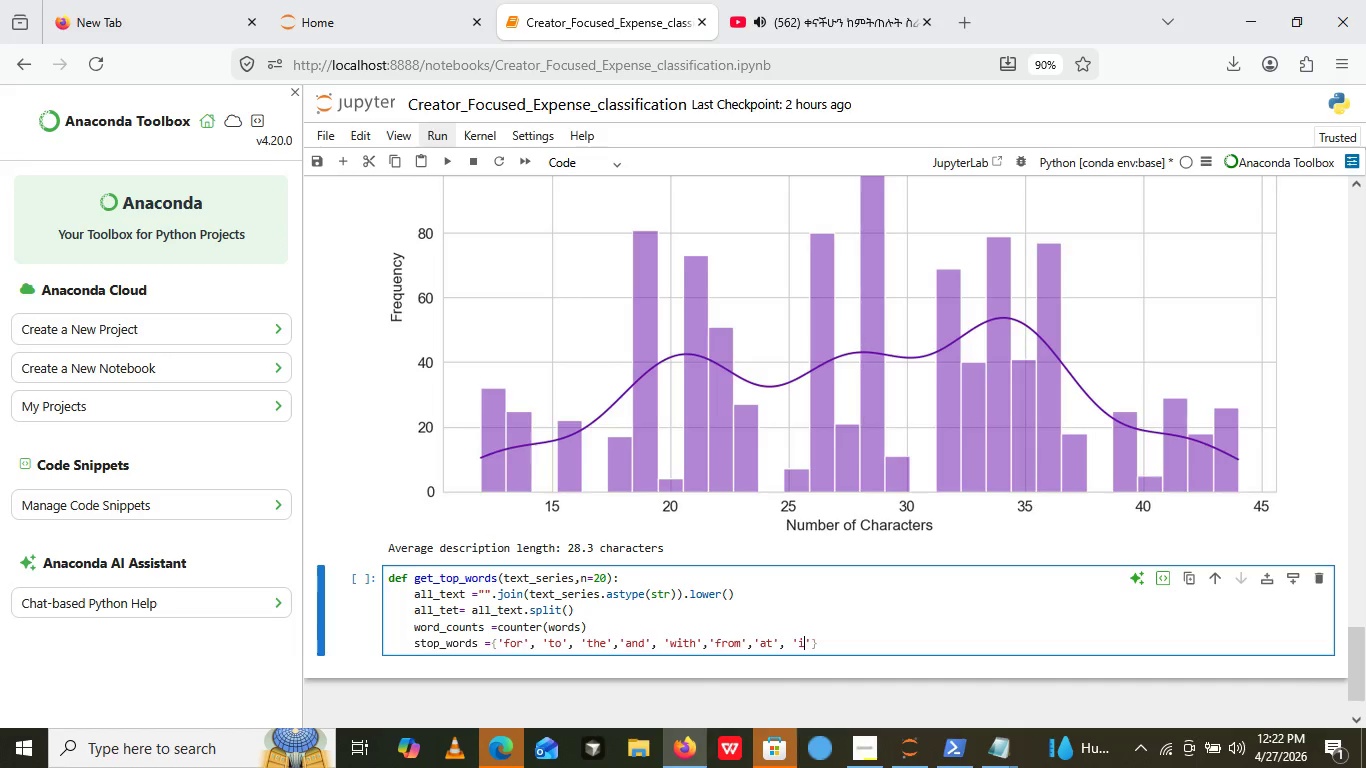 
key(ArrowLeft)
 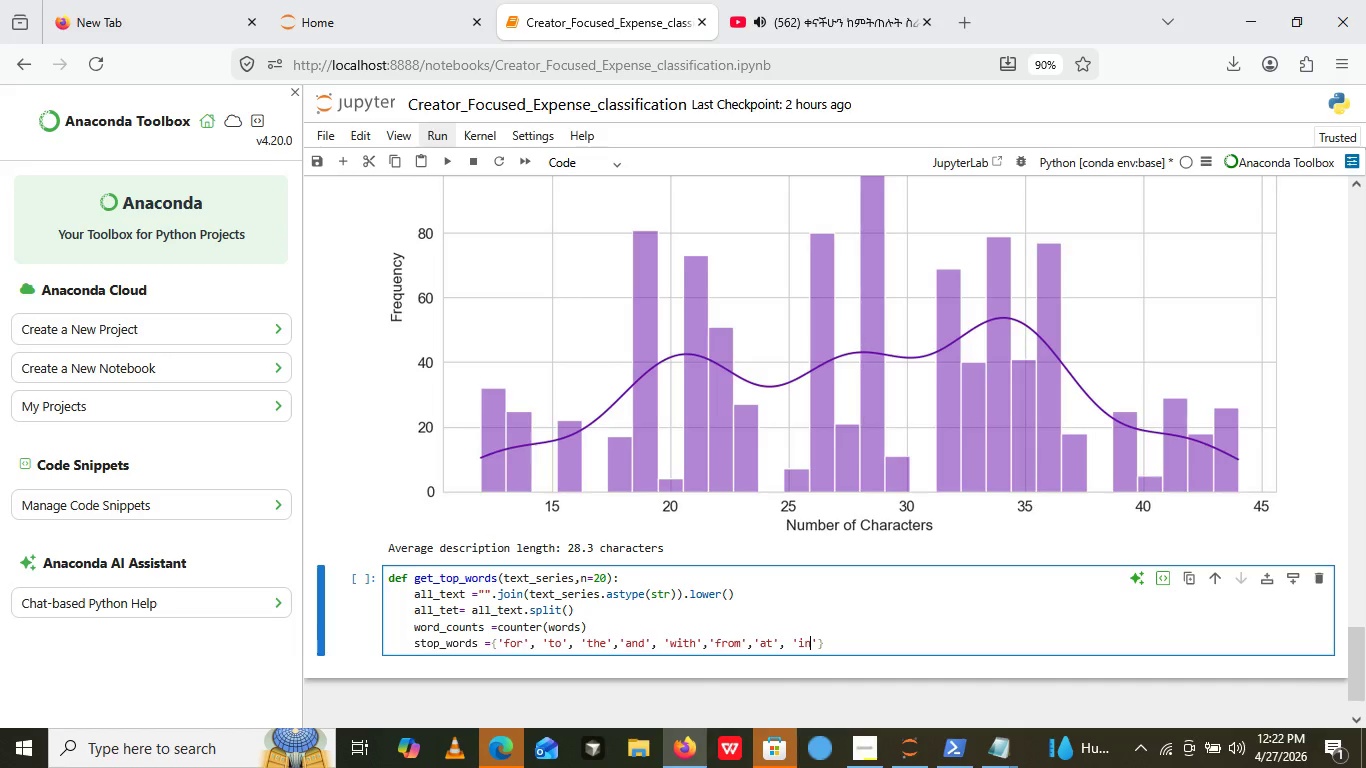 
type(in)
 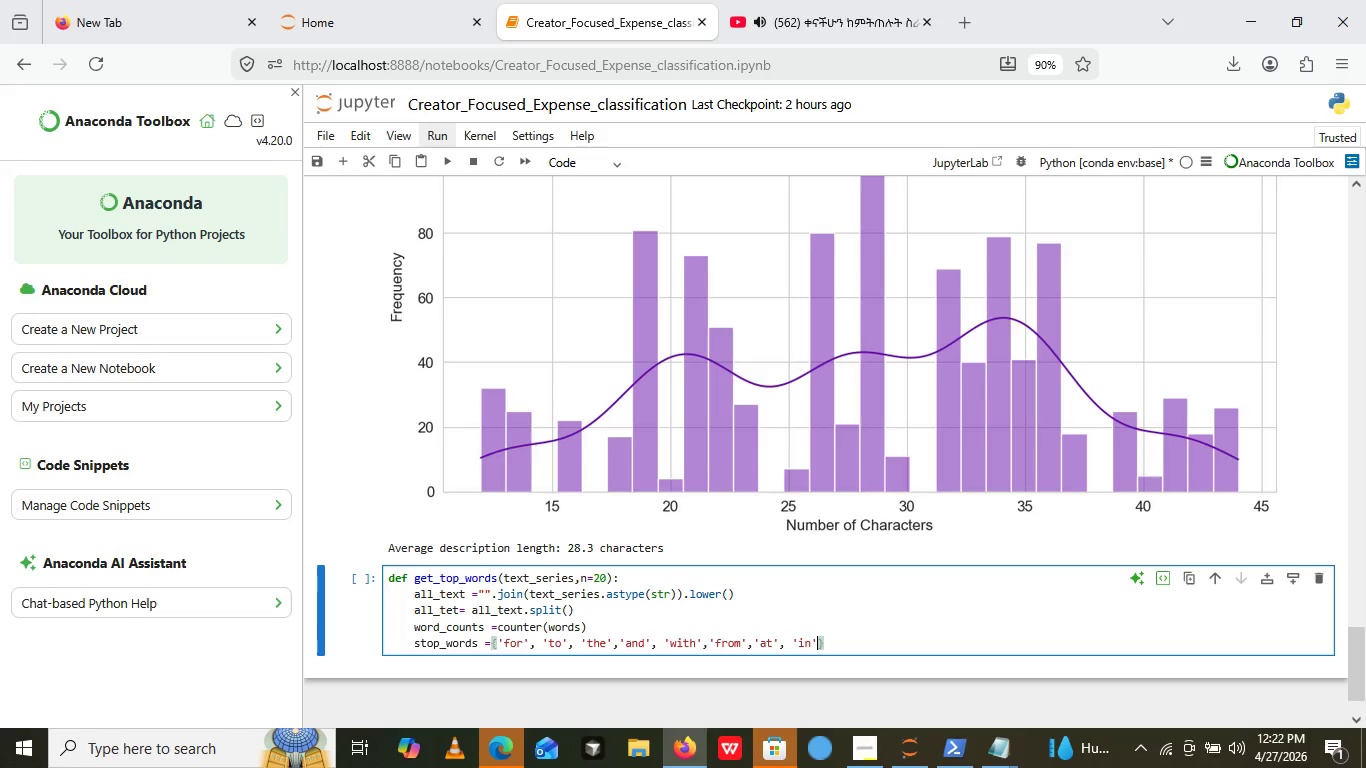 
key(ArrowRight)
 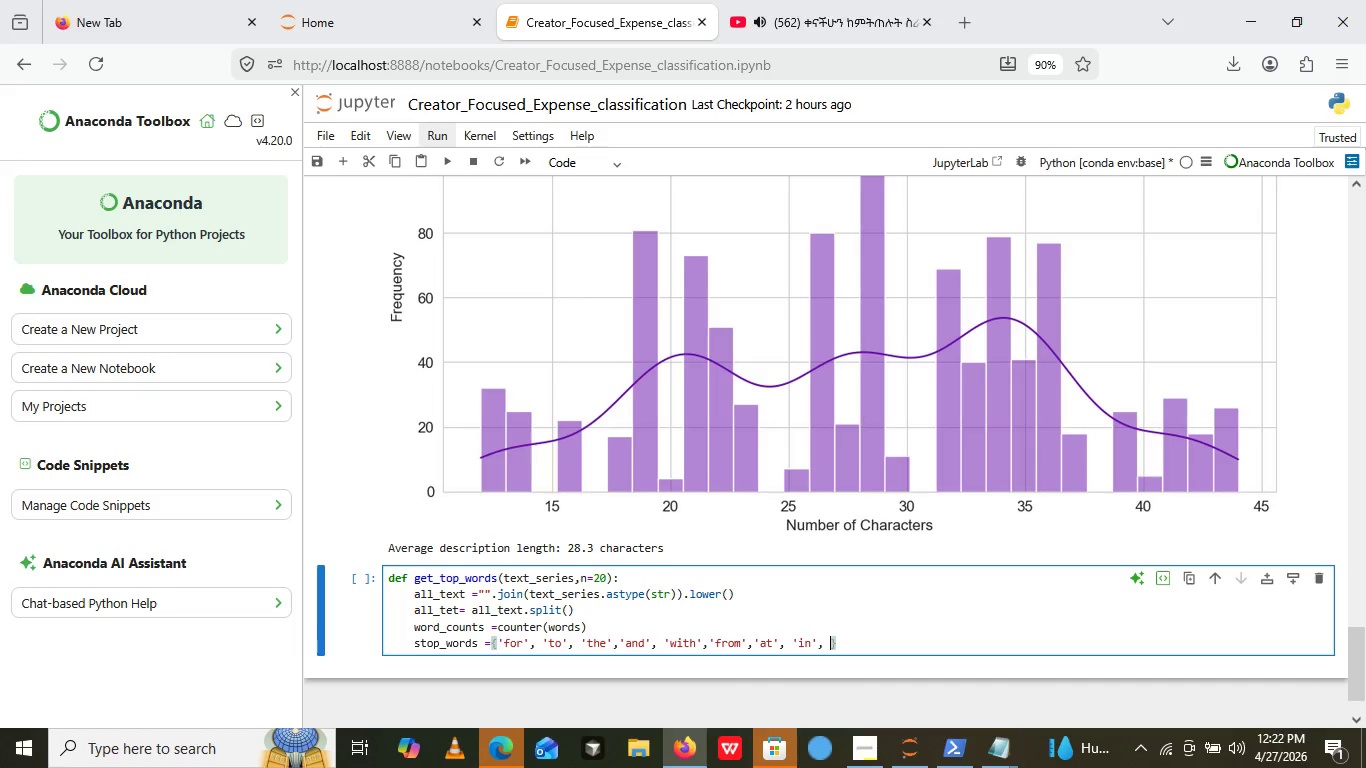 
type(, ''n)
key(Backspace)
key(Backspace)
type(on',)
 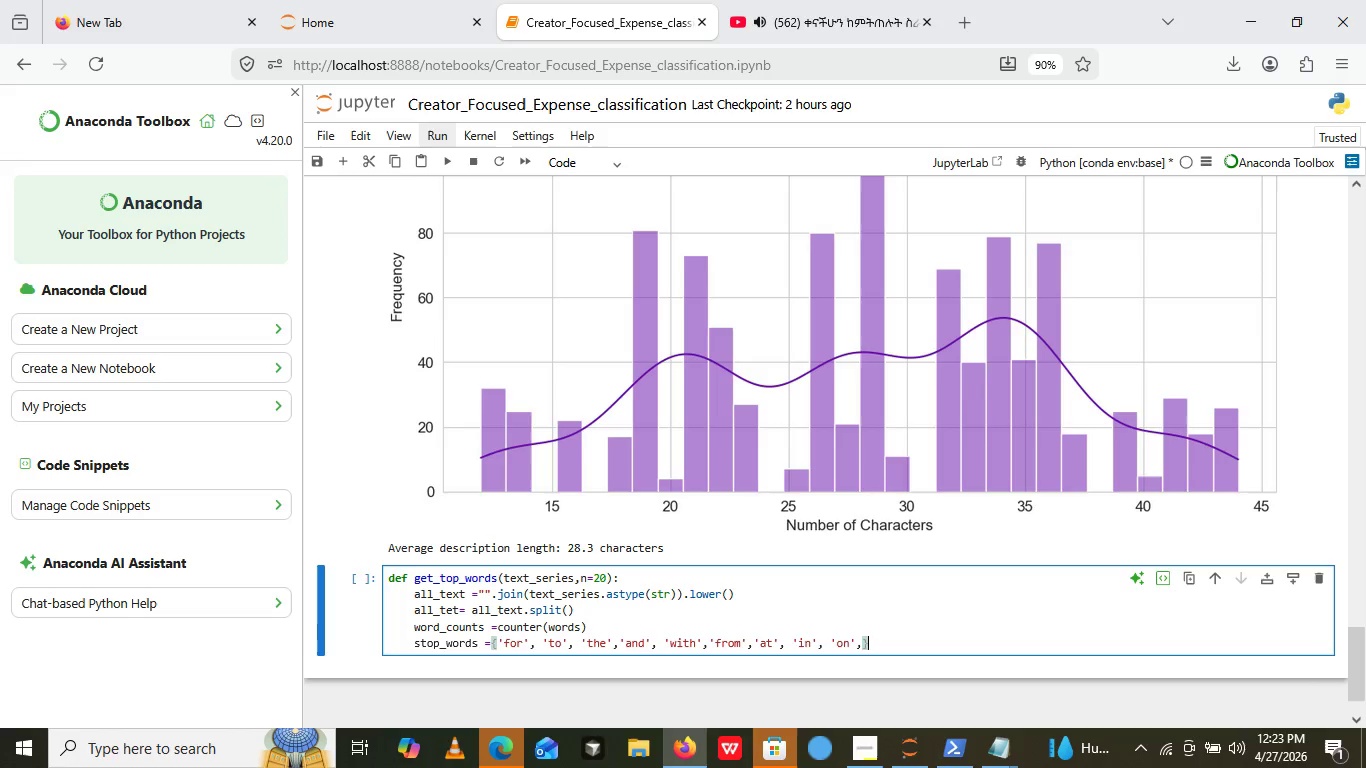 
key(ArrowRight)
 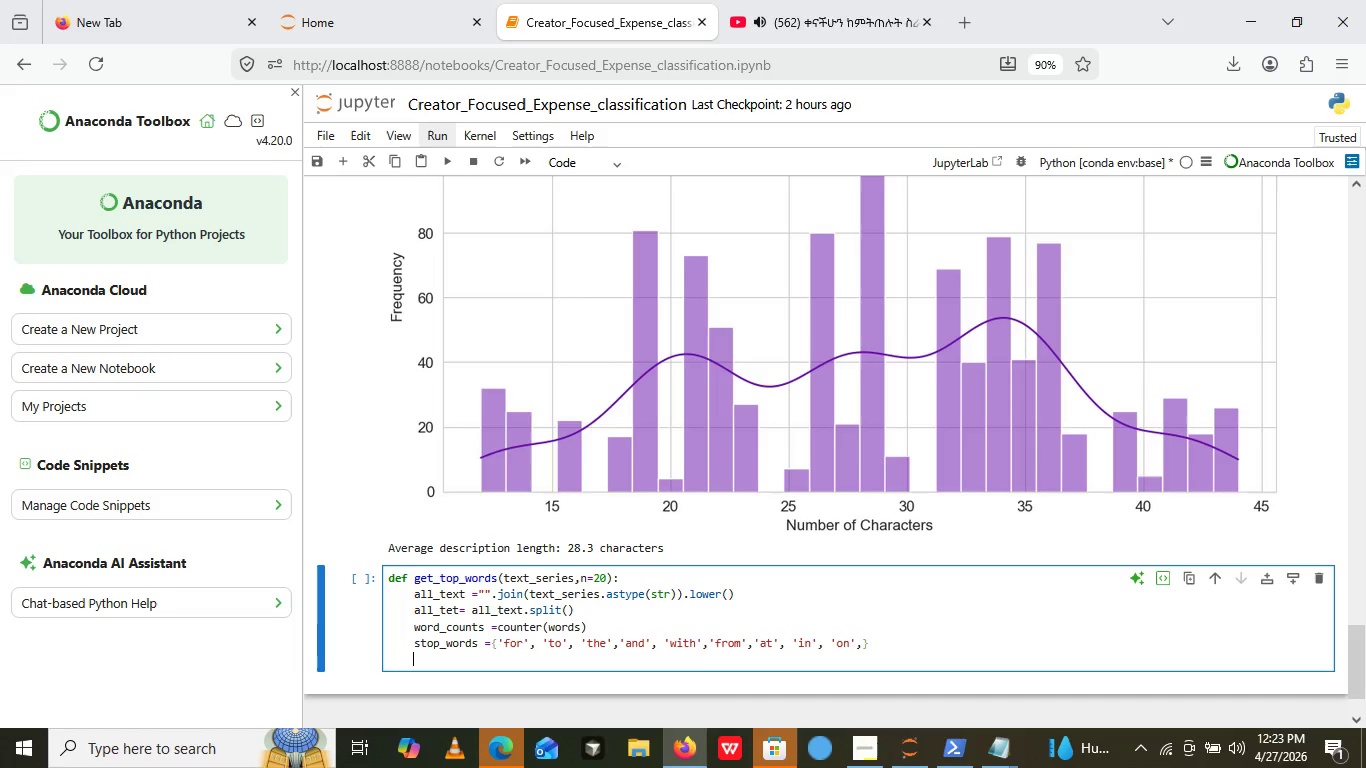 
key(Enter)
 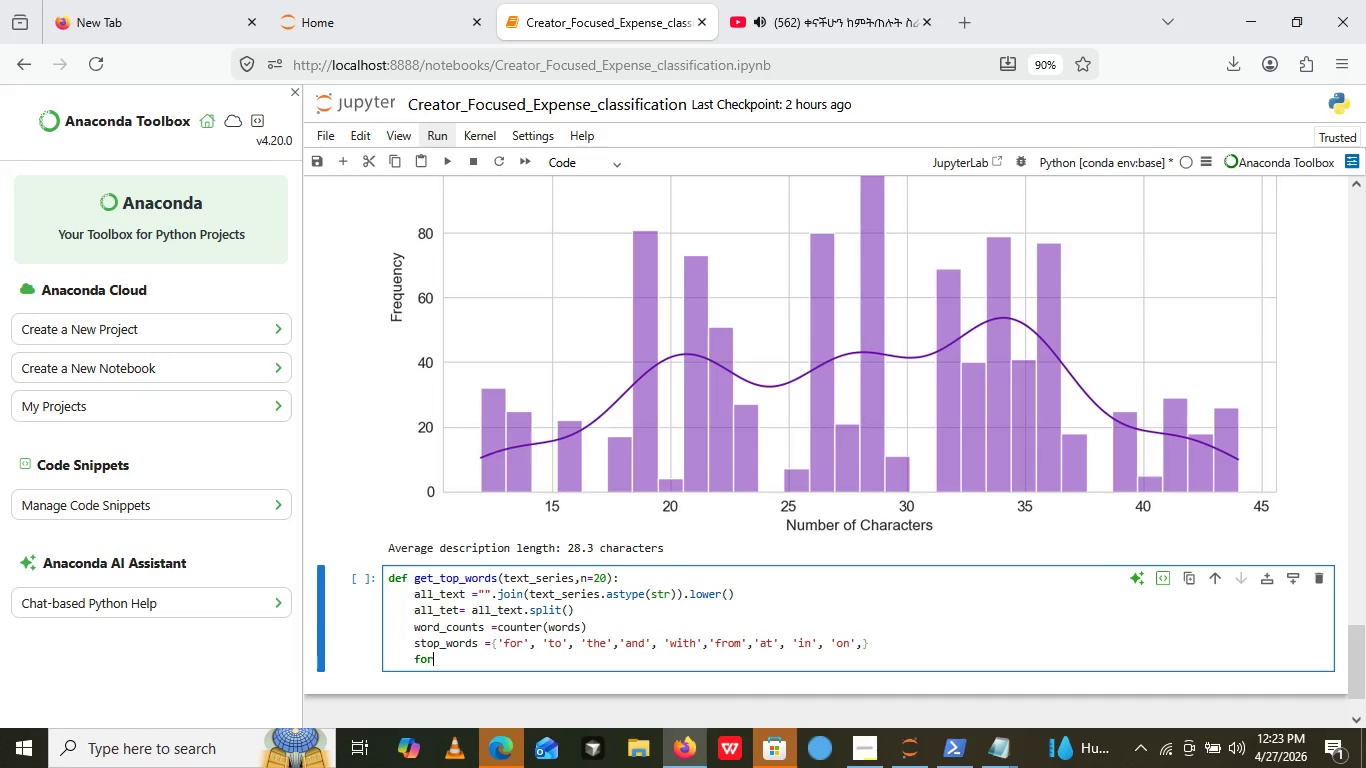 
type(for sw in list())
 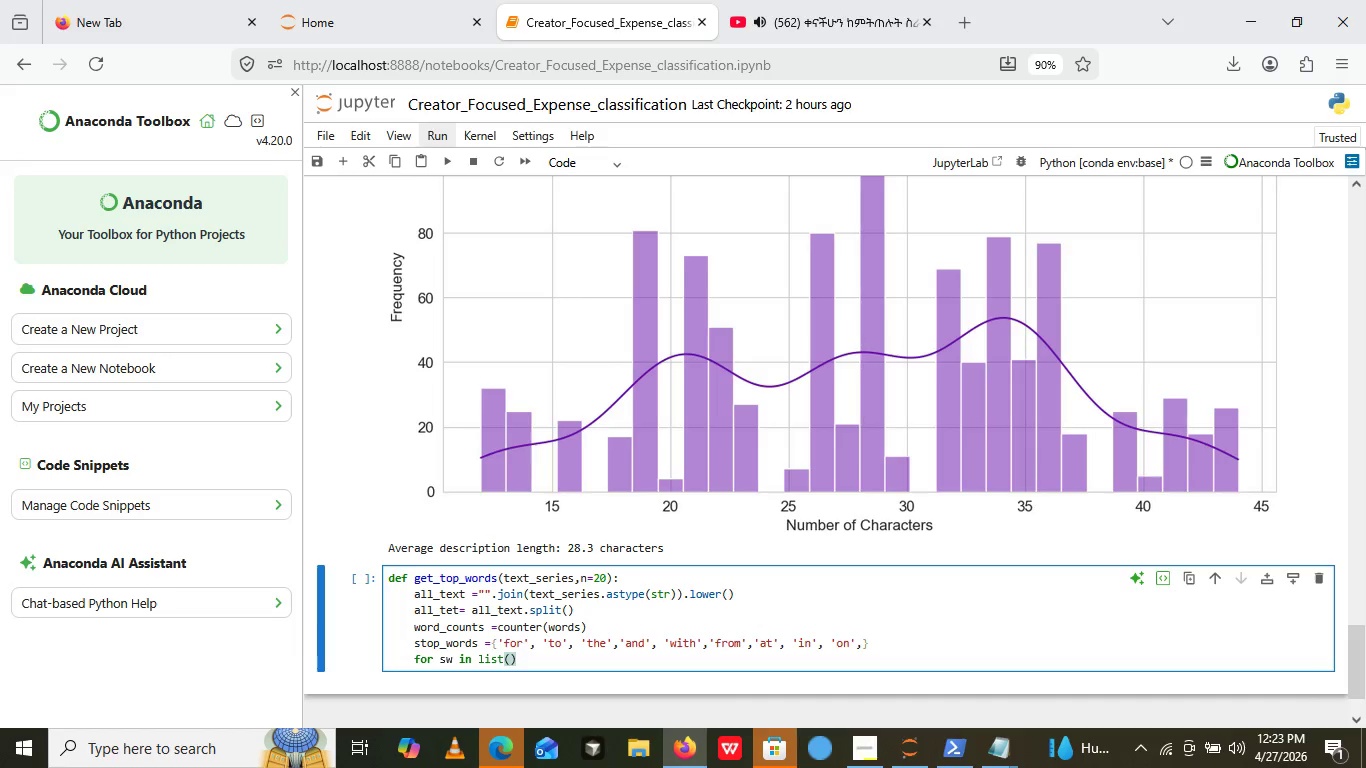 
key(ArrowLeft)
 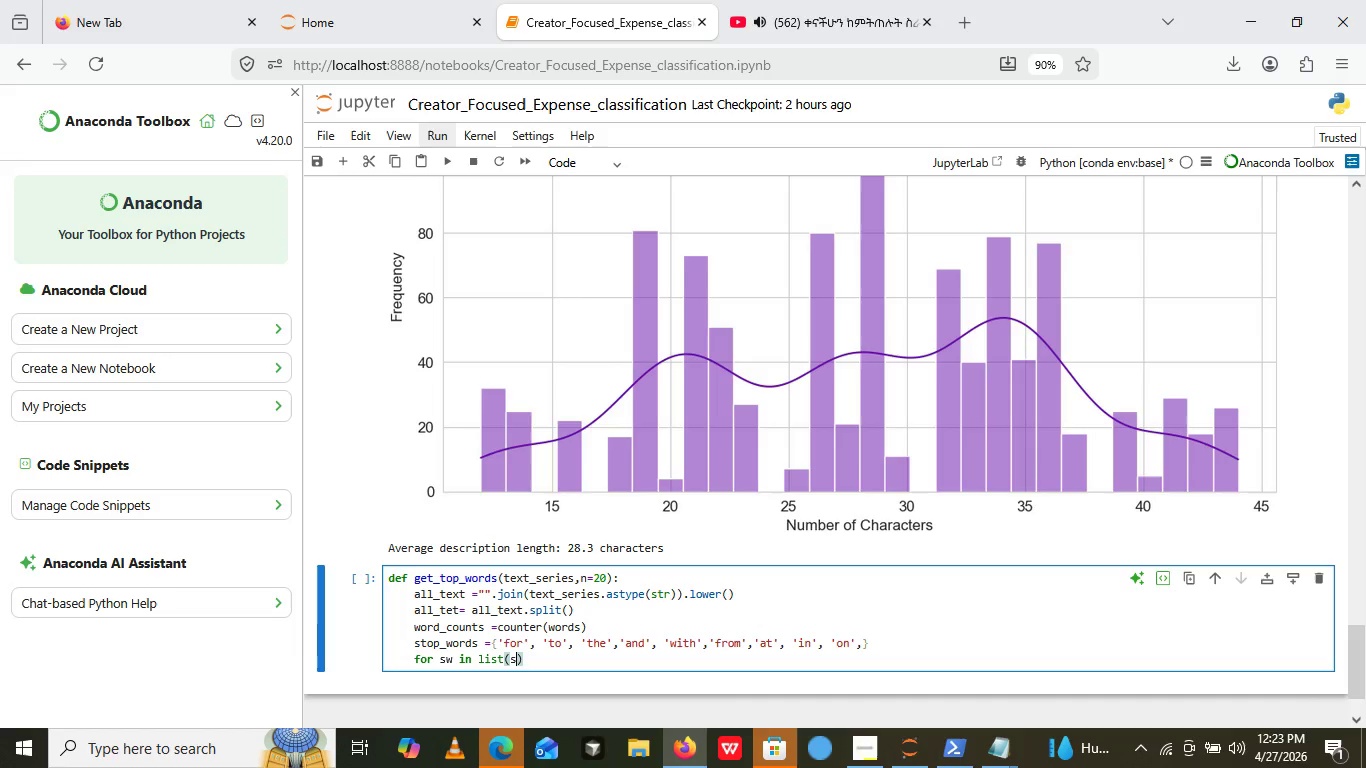 
type(stop__)
key(Backspace)
type(words)
 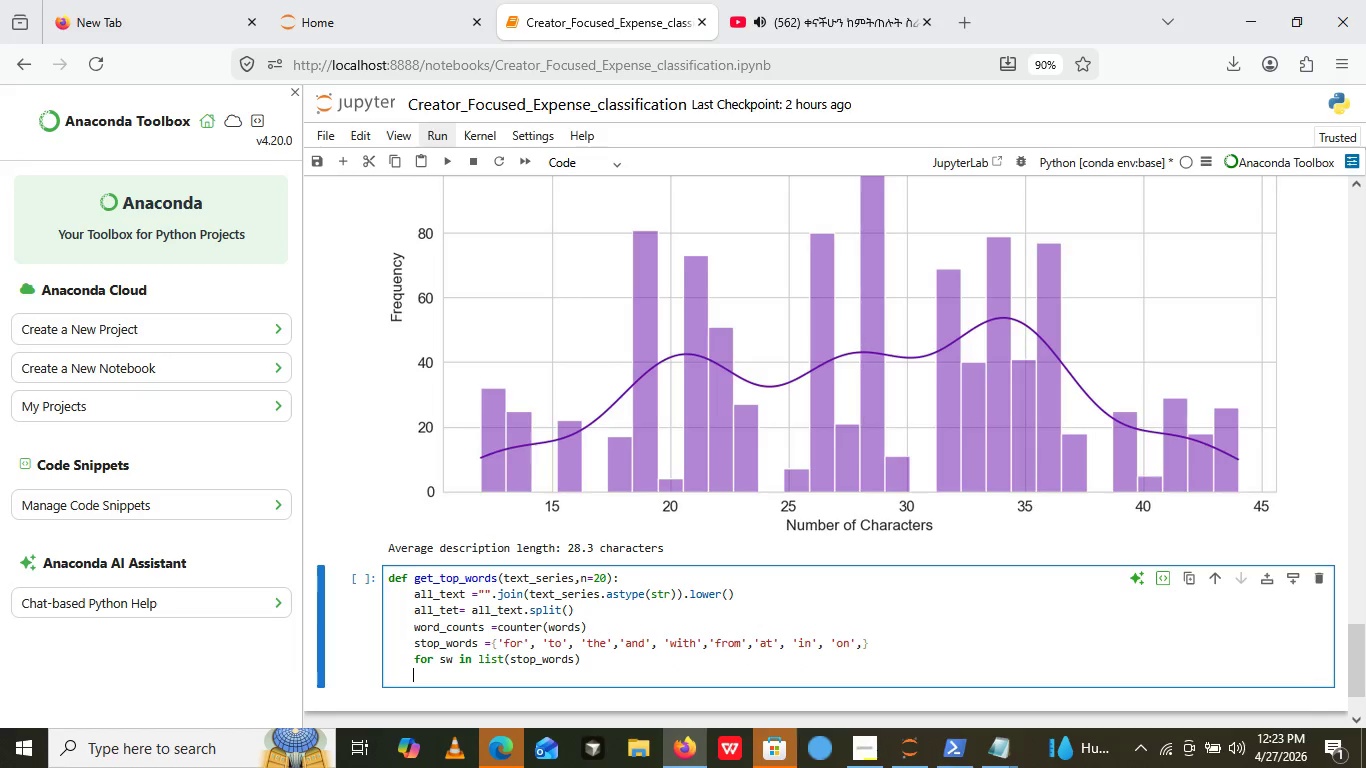 
key(ArrowRight)
 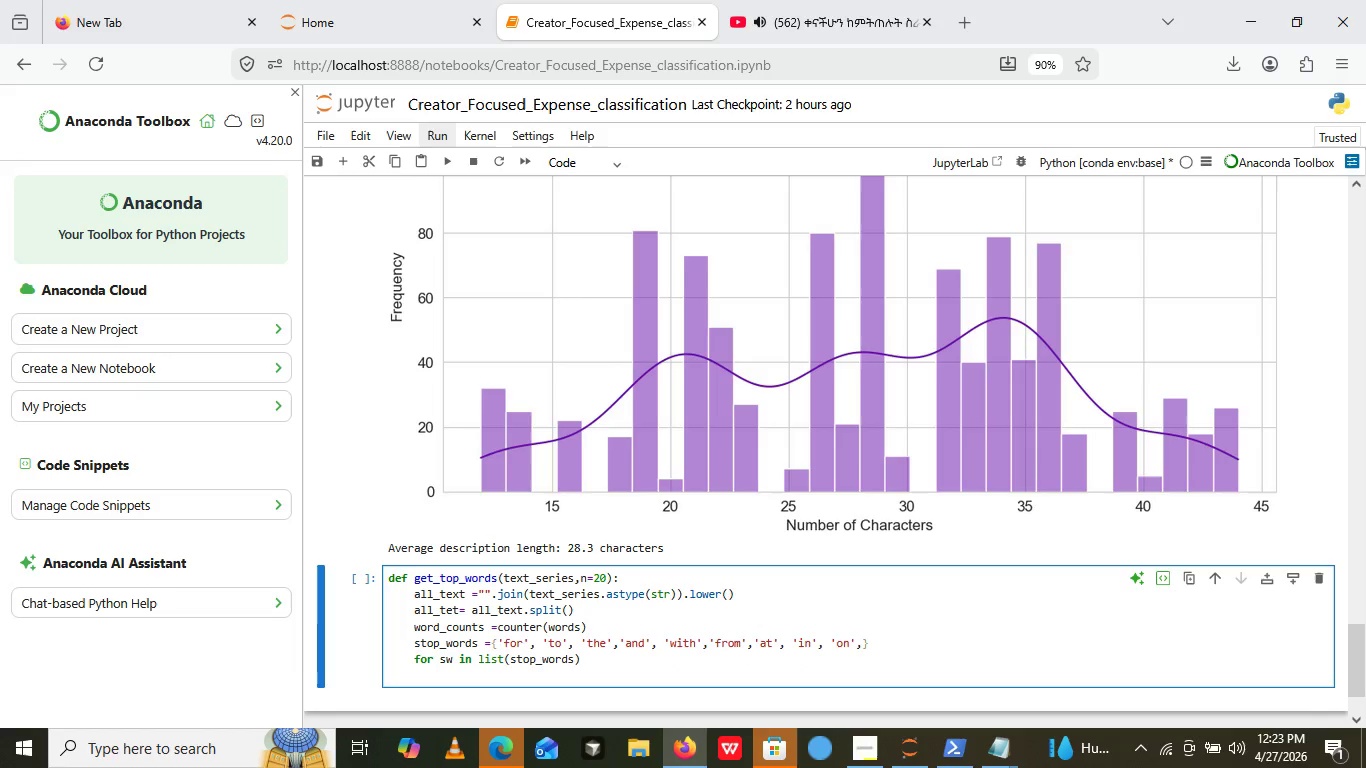 
key(Enter)
 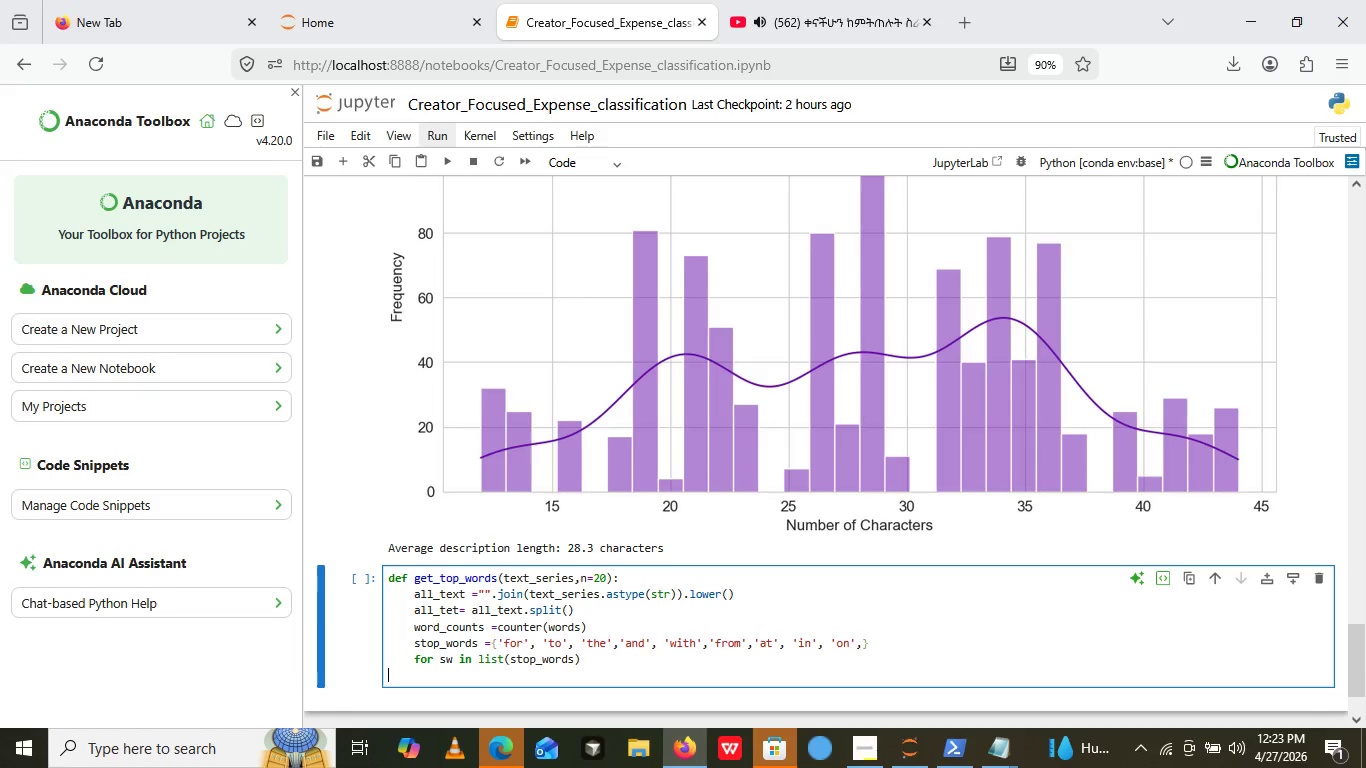 
key(Backspace)
 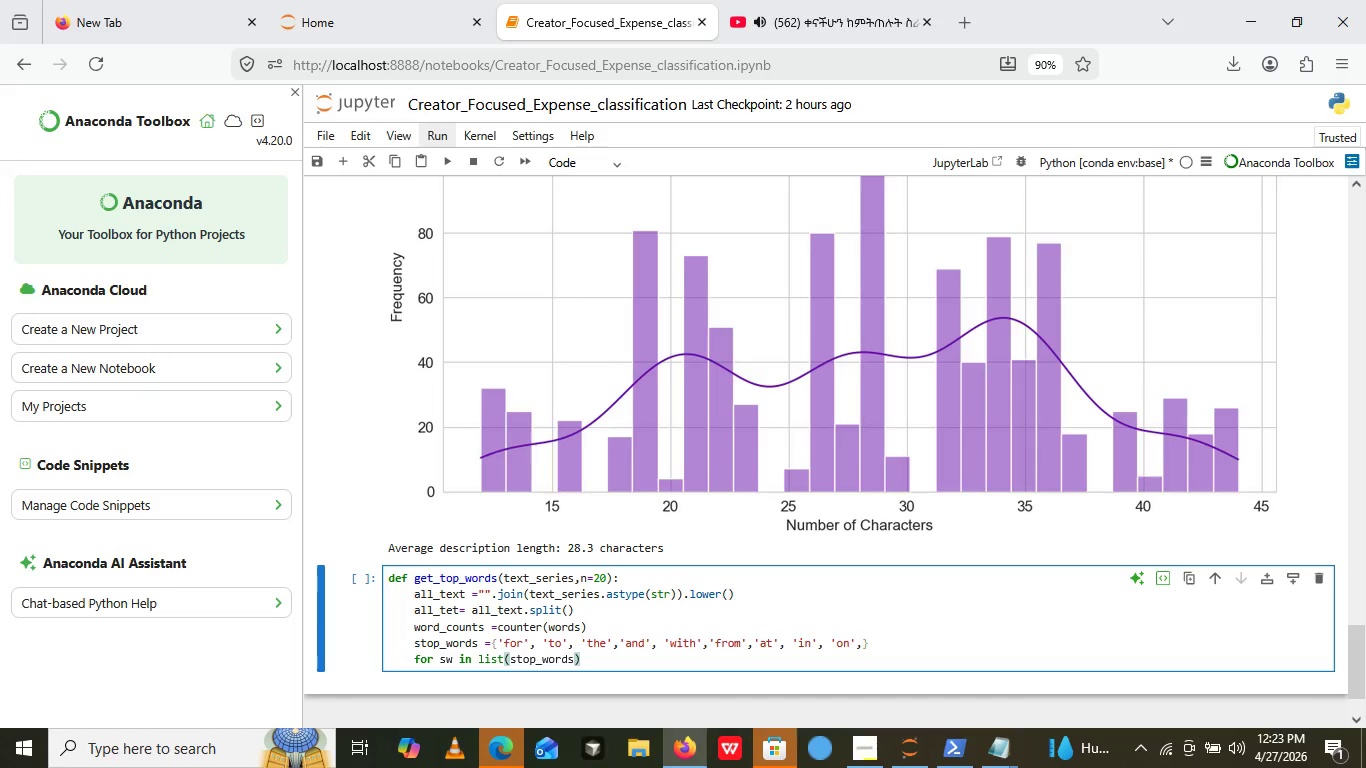 
key(Backspace)
 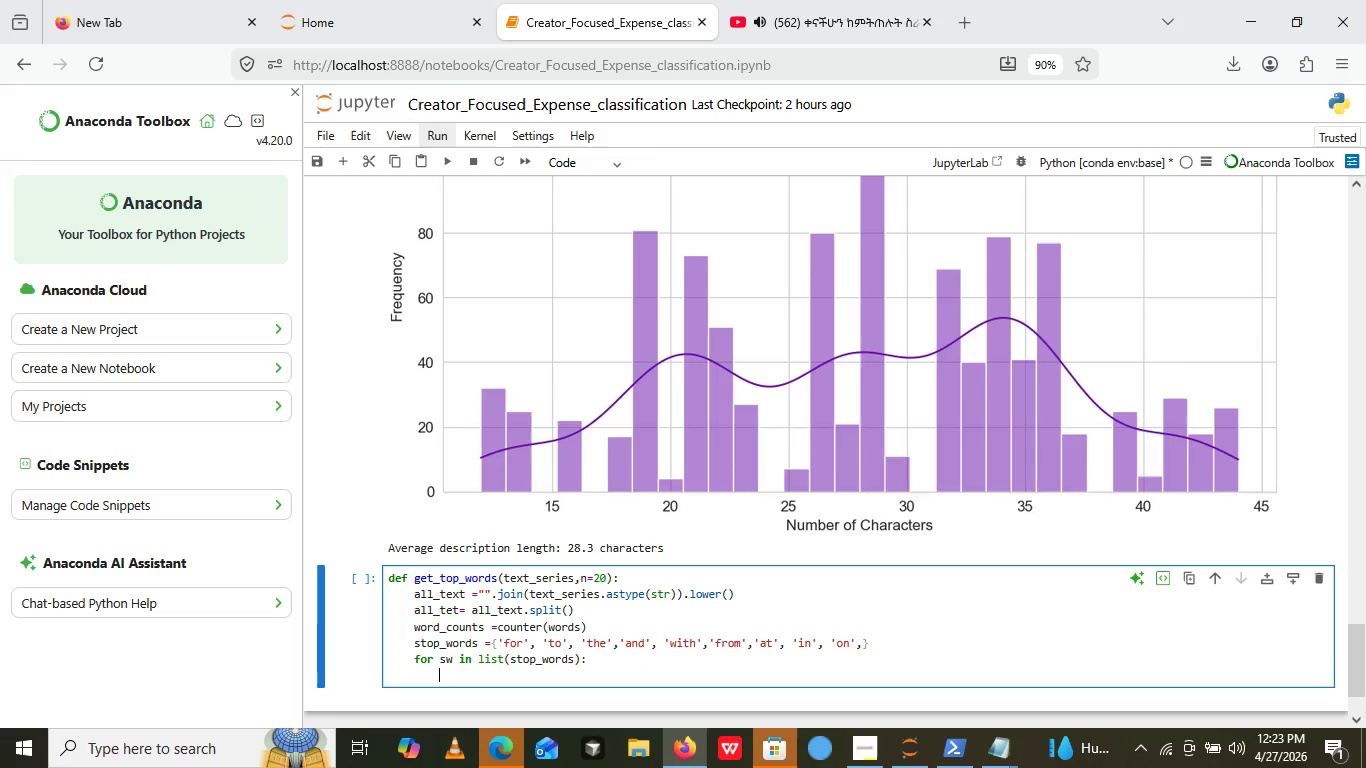 
key(Shift+Semicolon)
 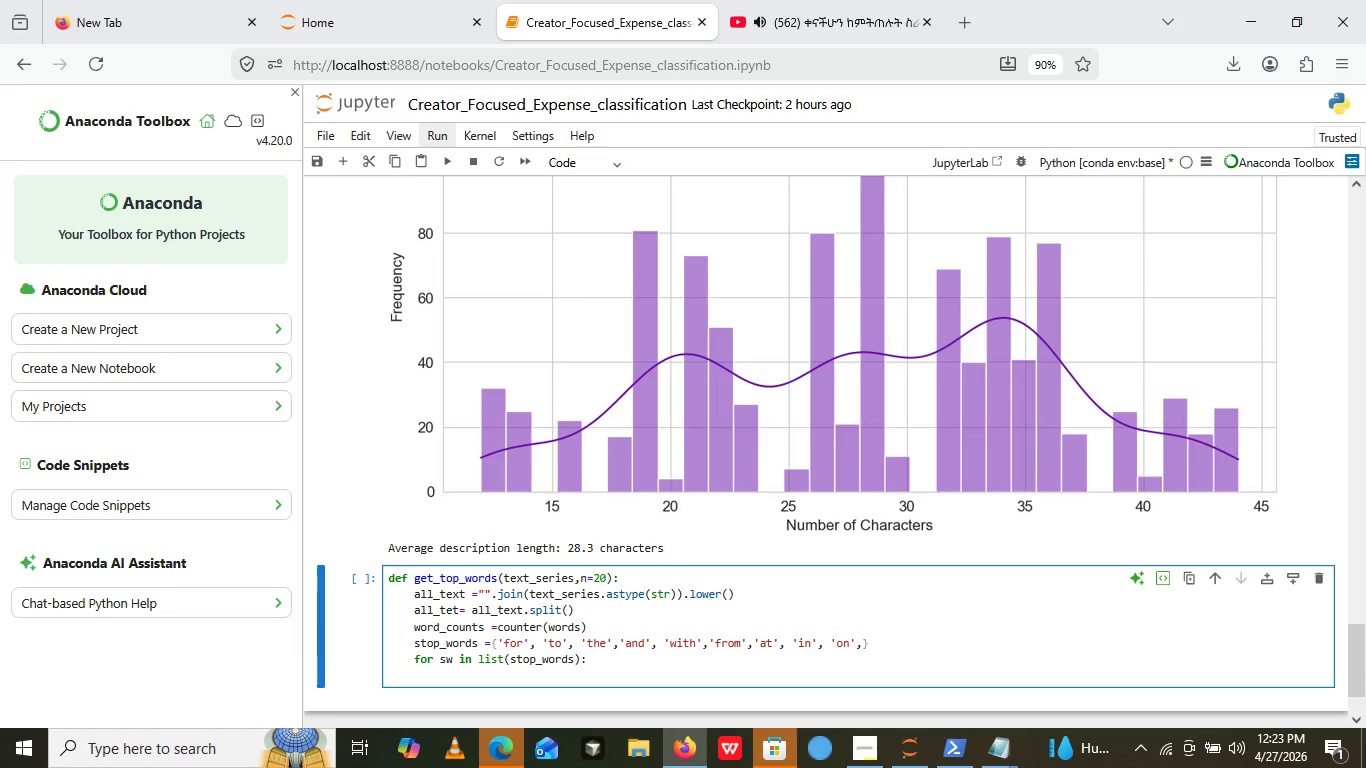 
key(Enter)
 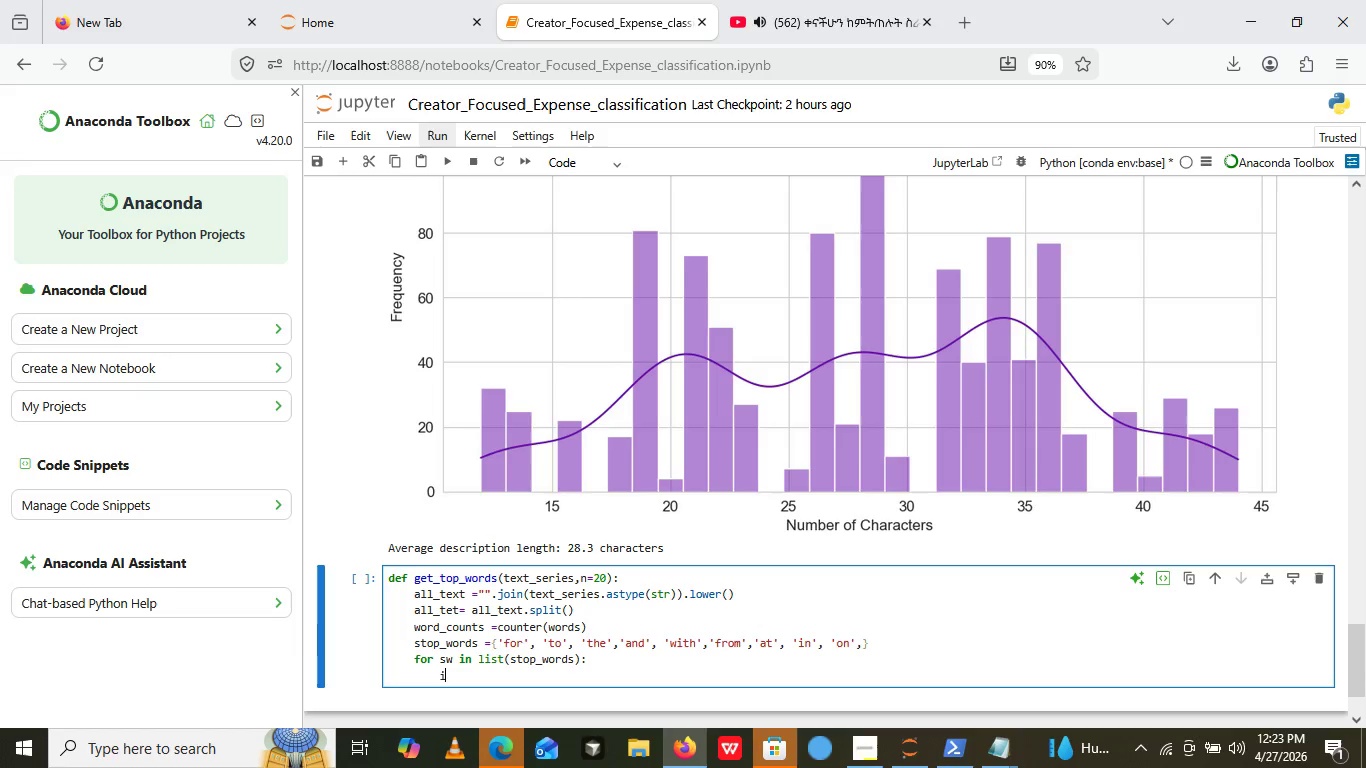 
type(if sw in word_countd)
key(Backspace)
type(s:)
 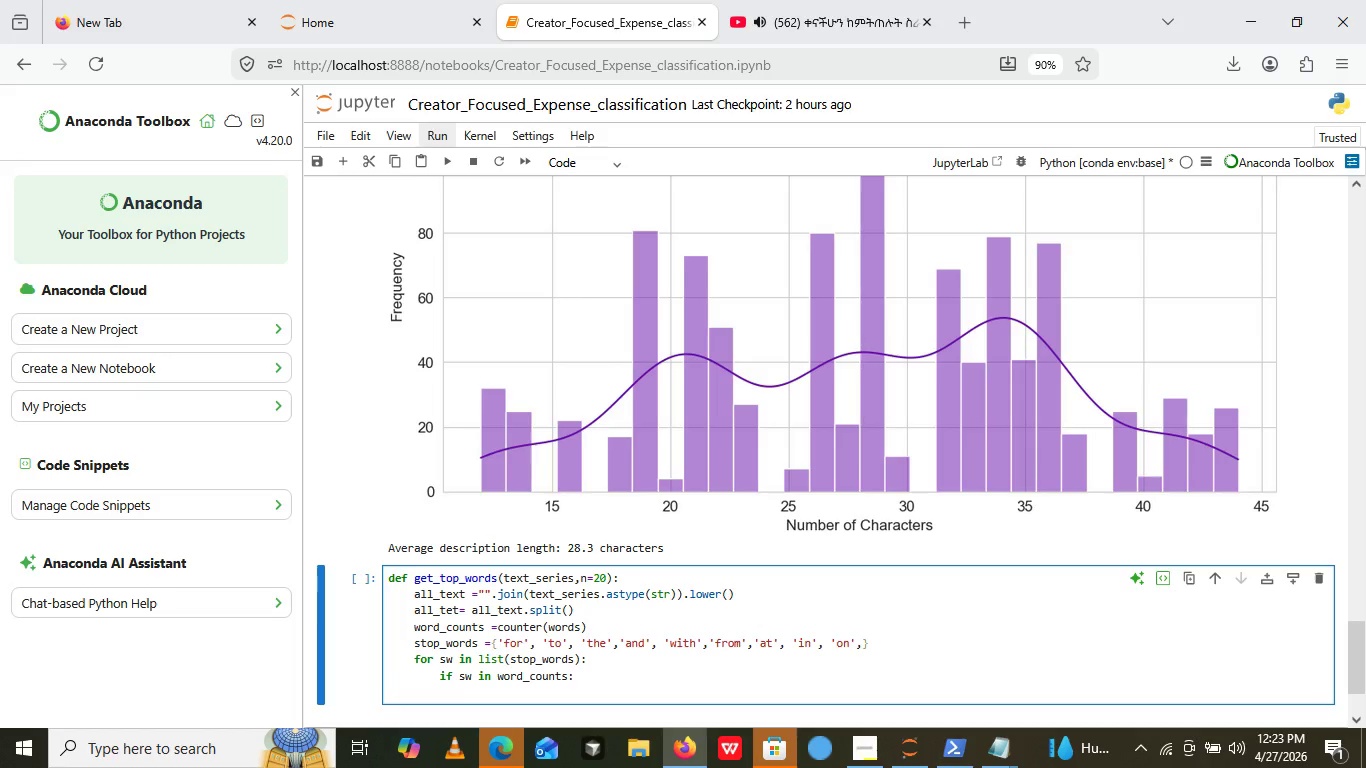 
 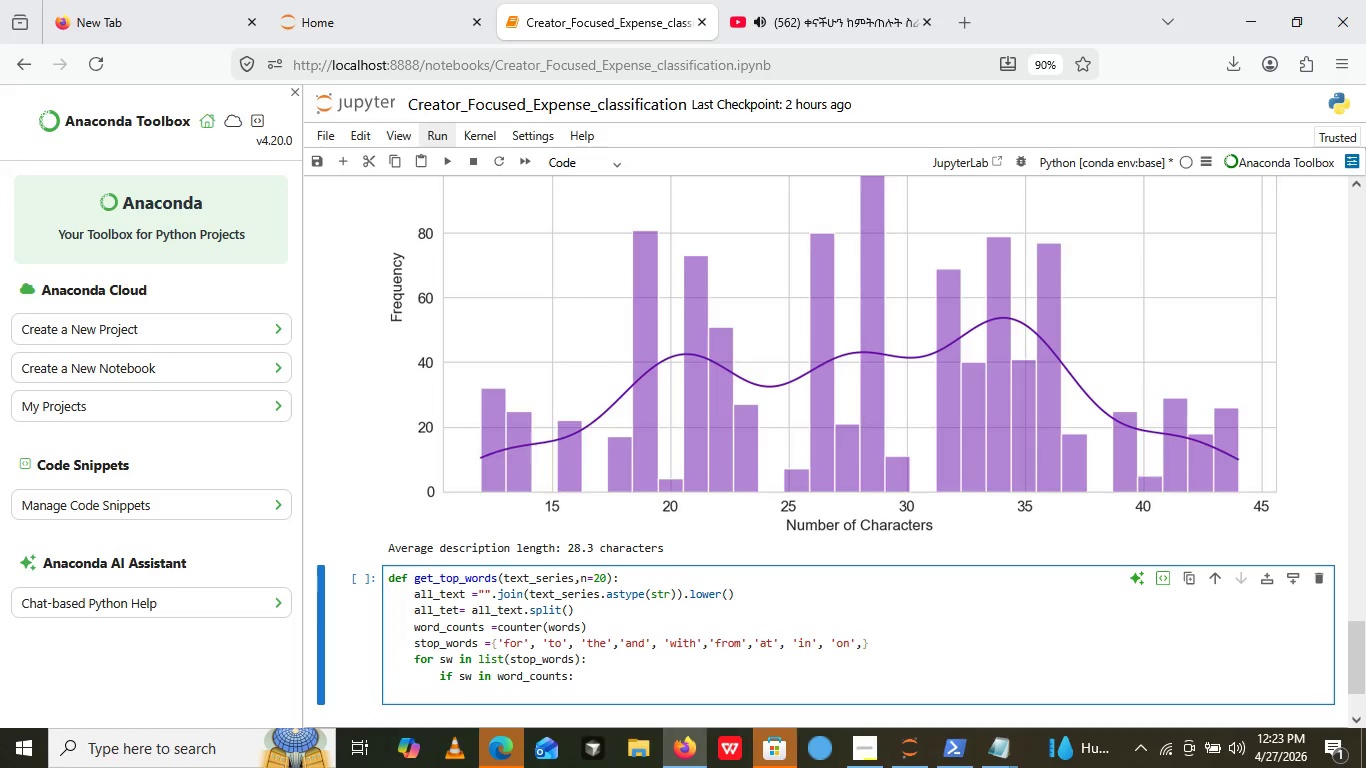 
key(Enter)
 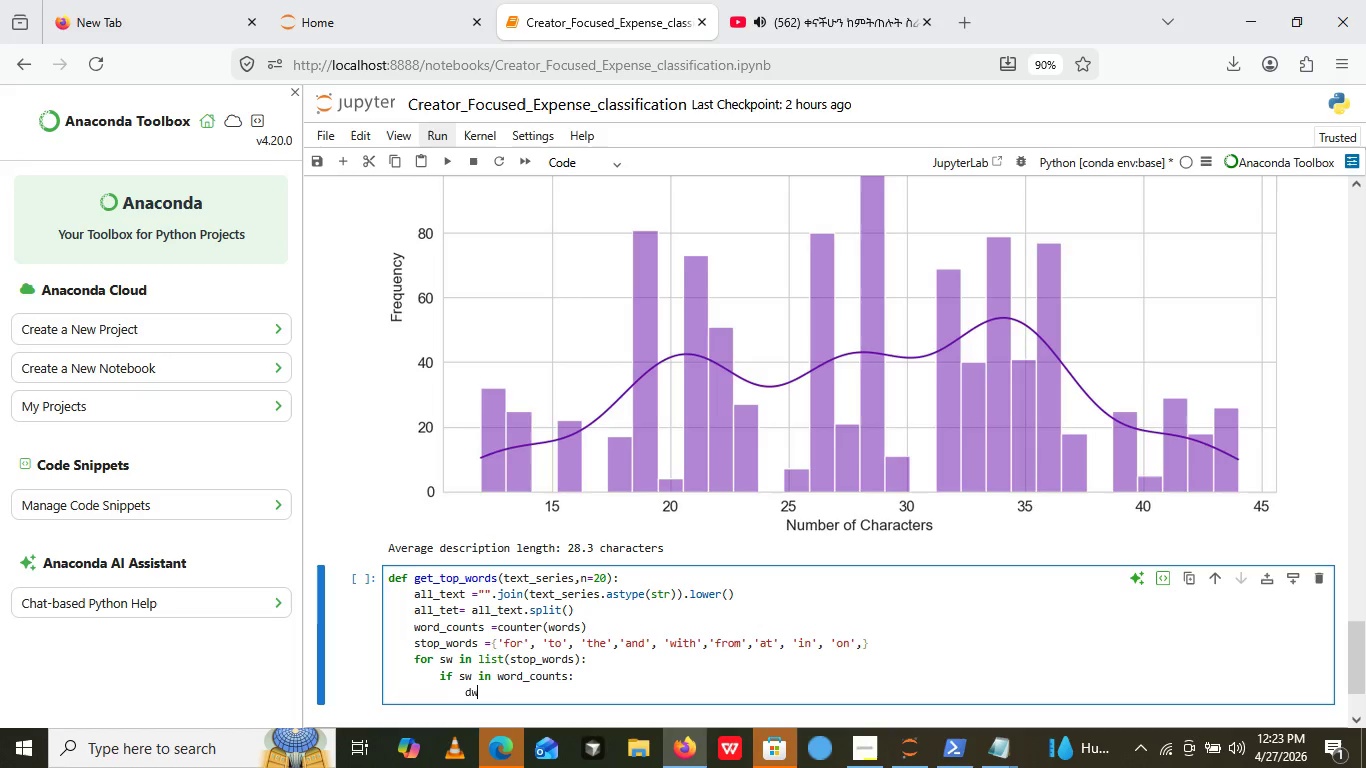 
type(dwel)
key(Backspace)
key(Backspace)
key(Backspace)
type(el word_counts[])
 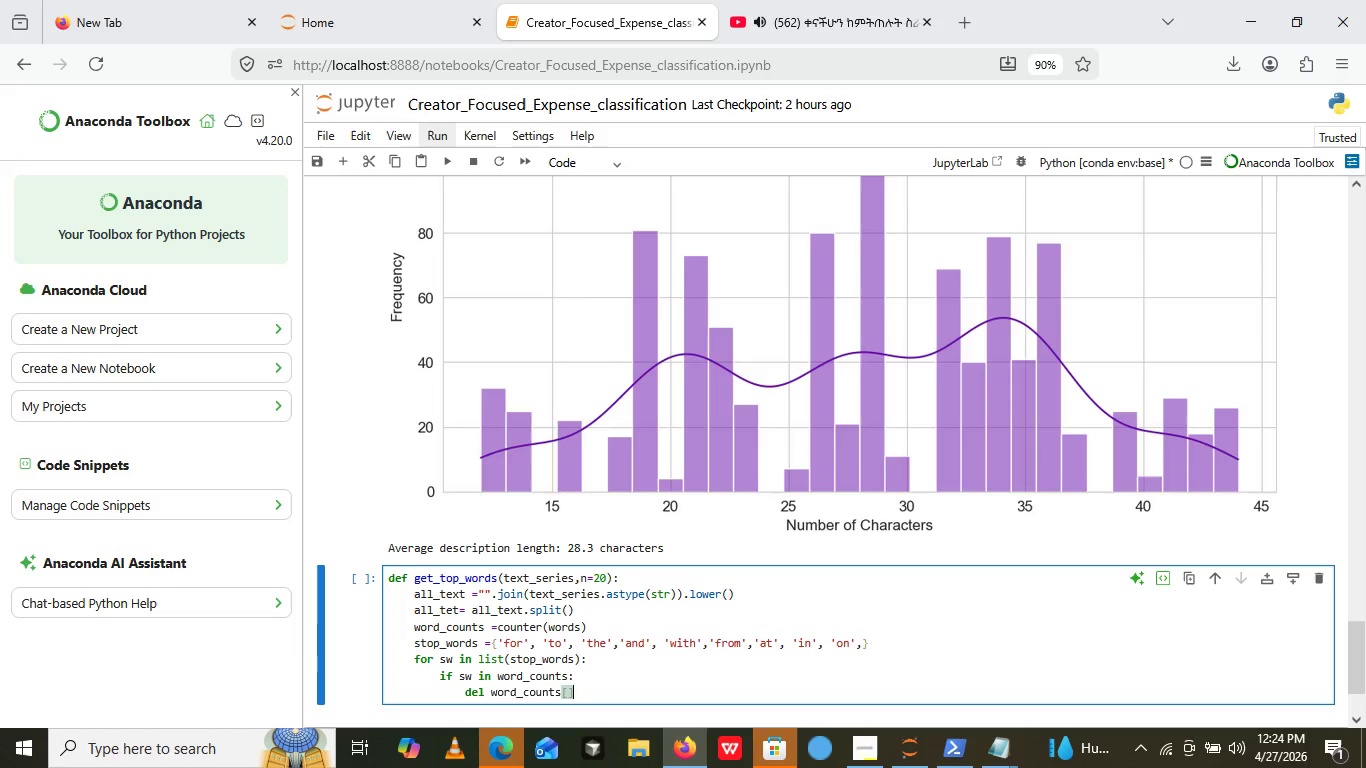 
key(ArrowLeft)
 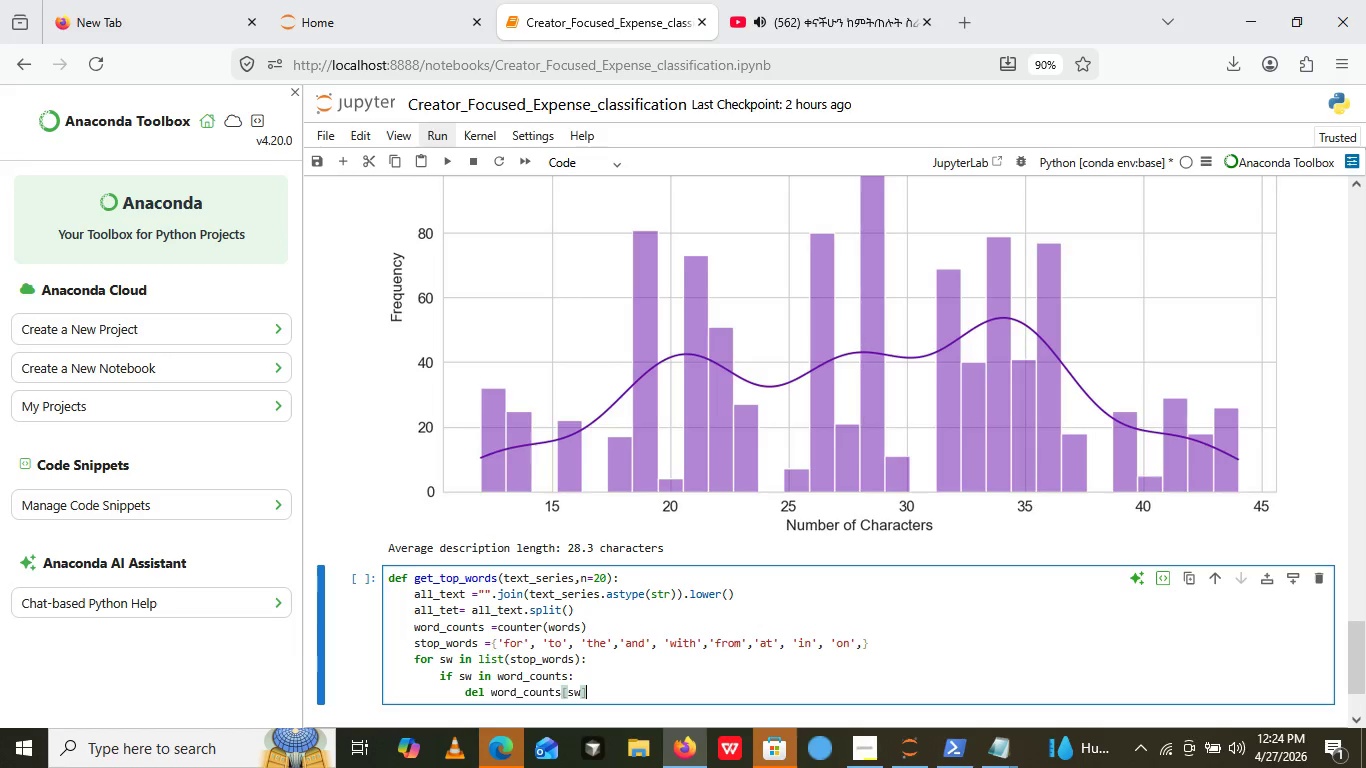 
type(sw)
 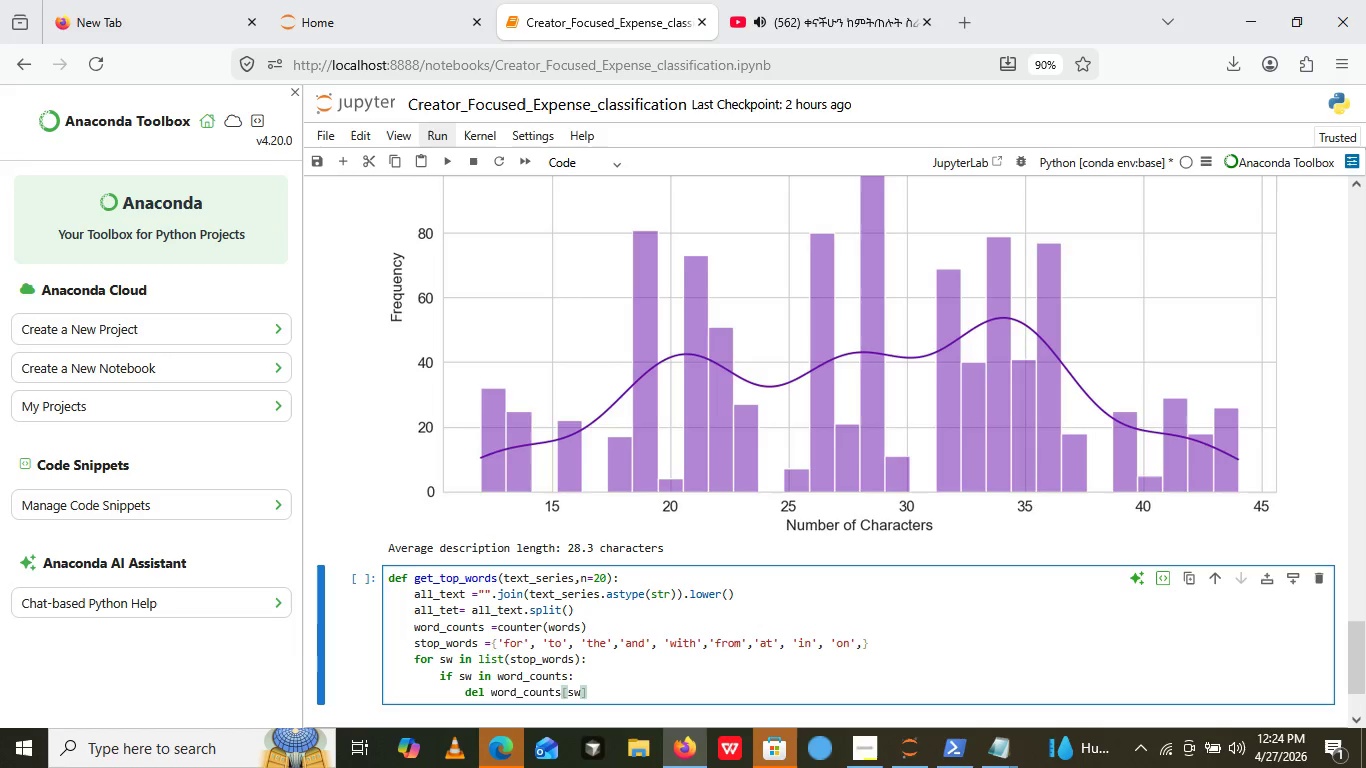 
key(ArrowRight)
 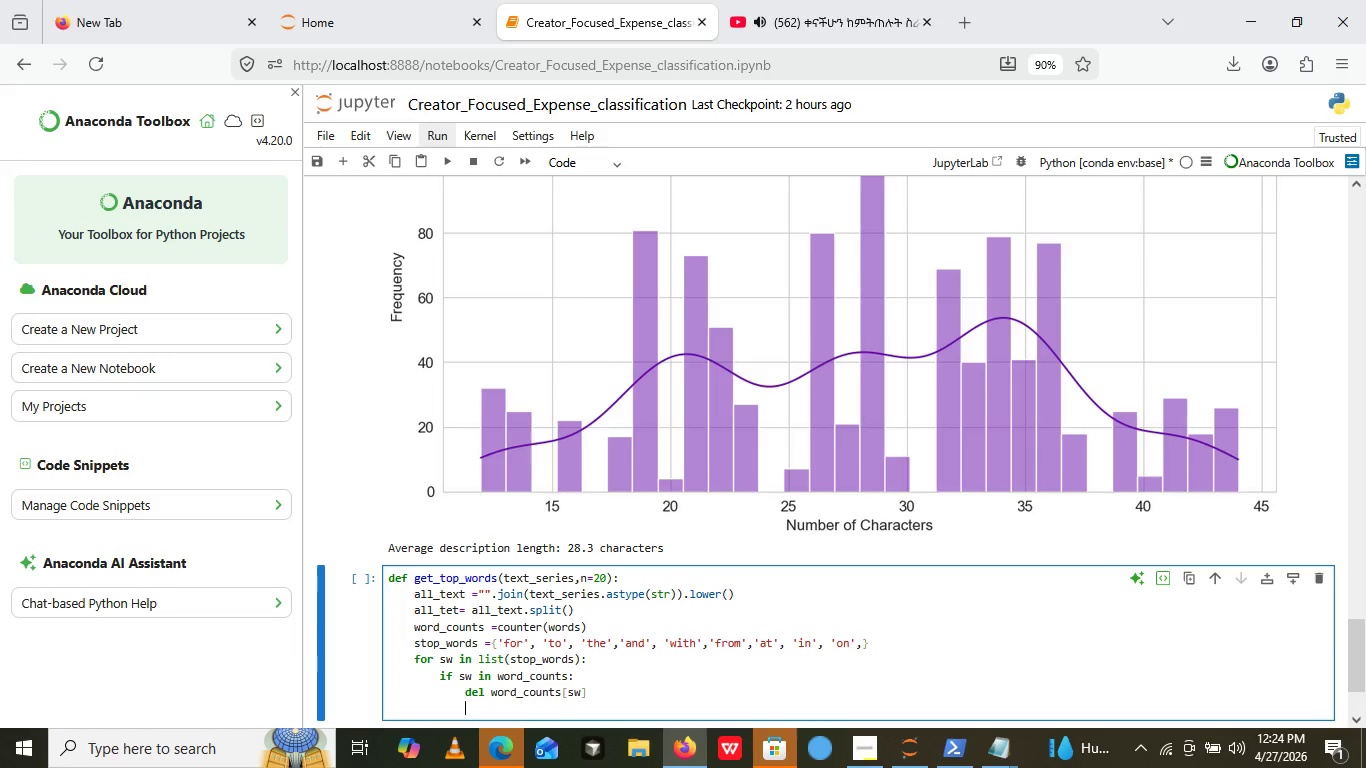 
key(Enter)
 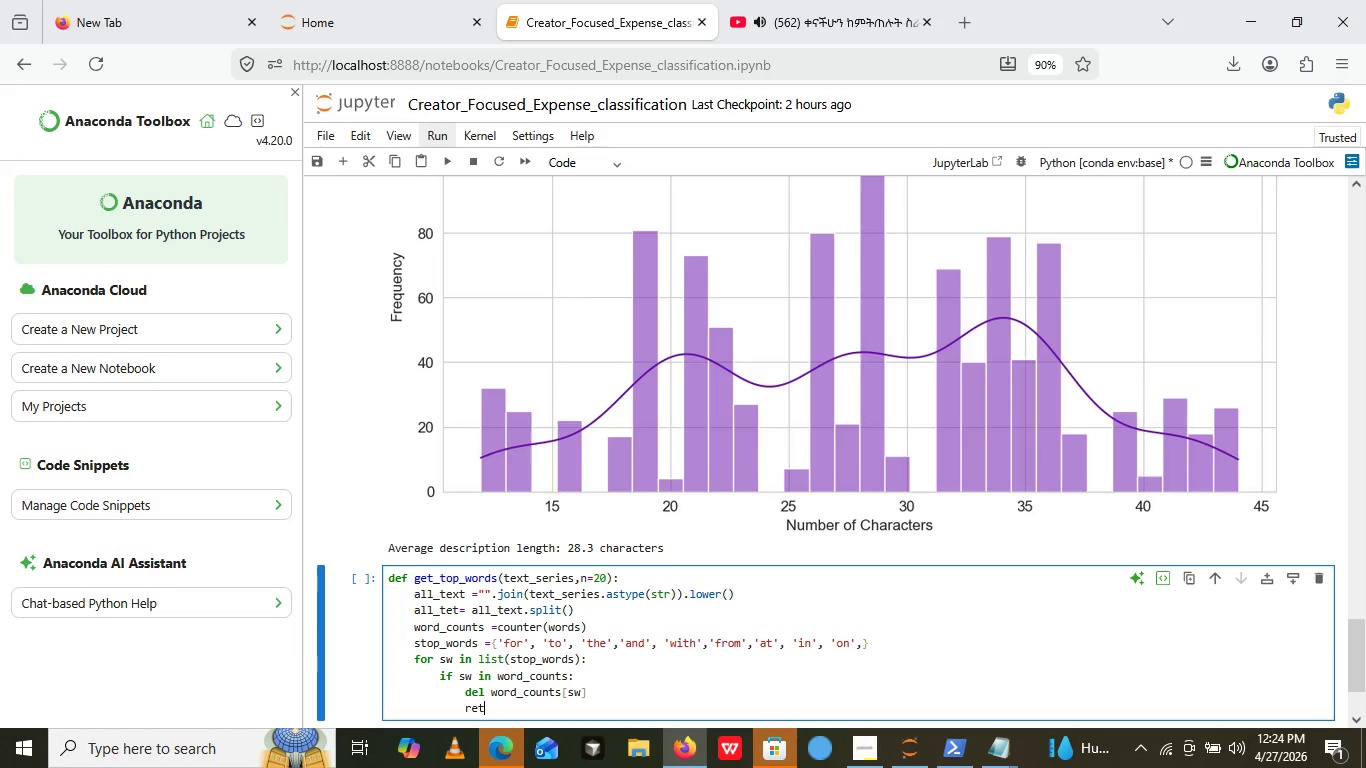 
type(return word_count)
 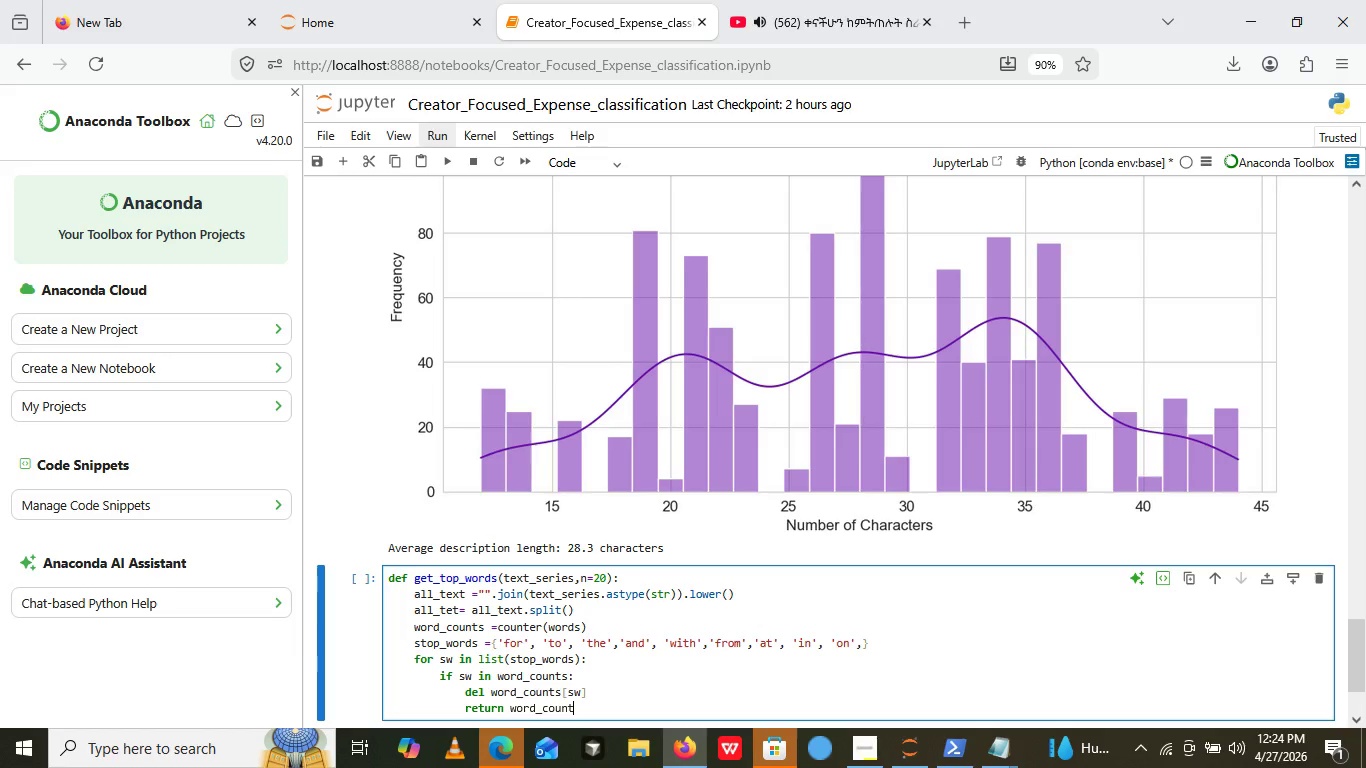 
type(s.most_commen())
 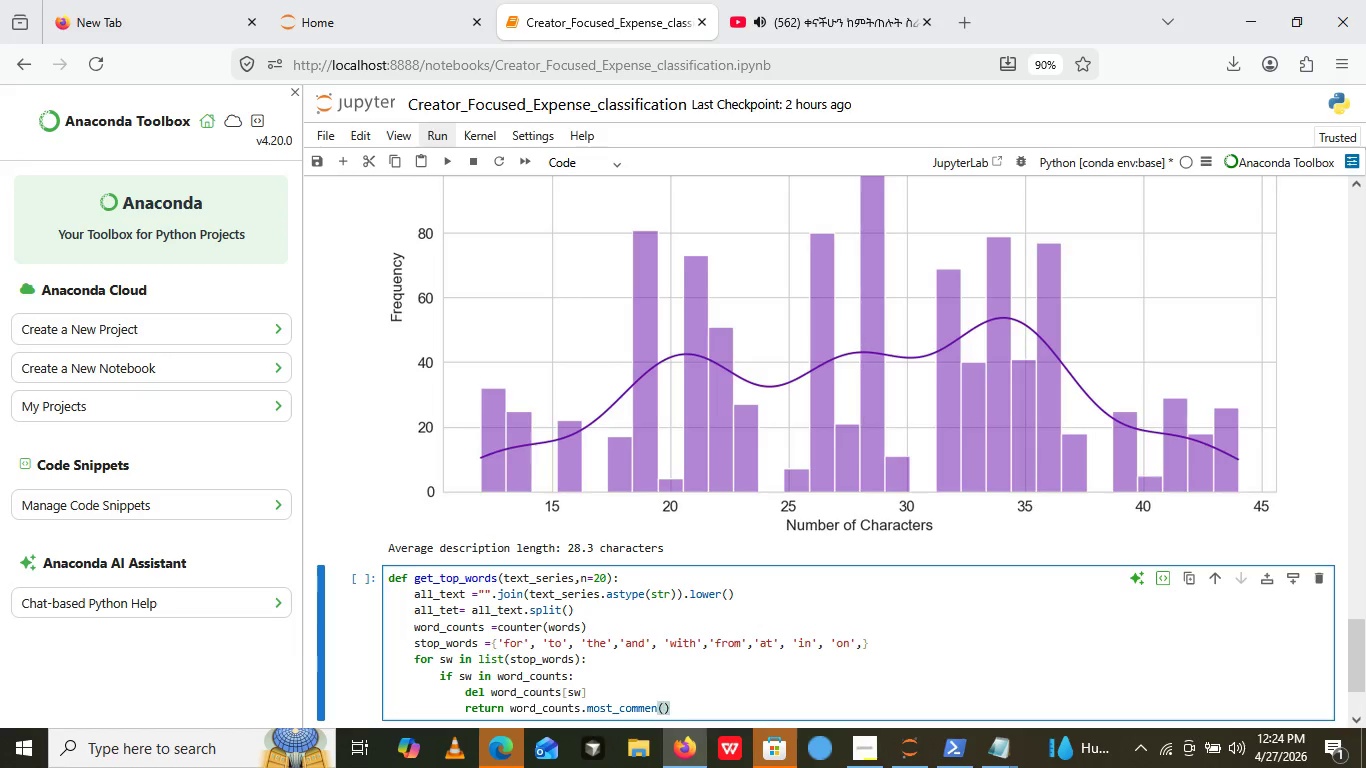 
key(ArrowLeft)
 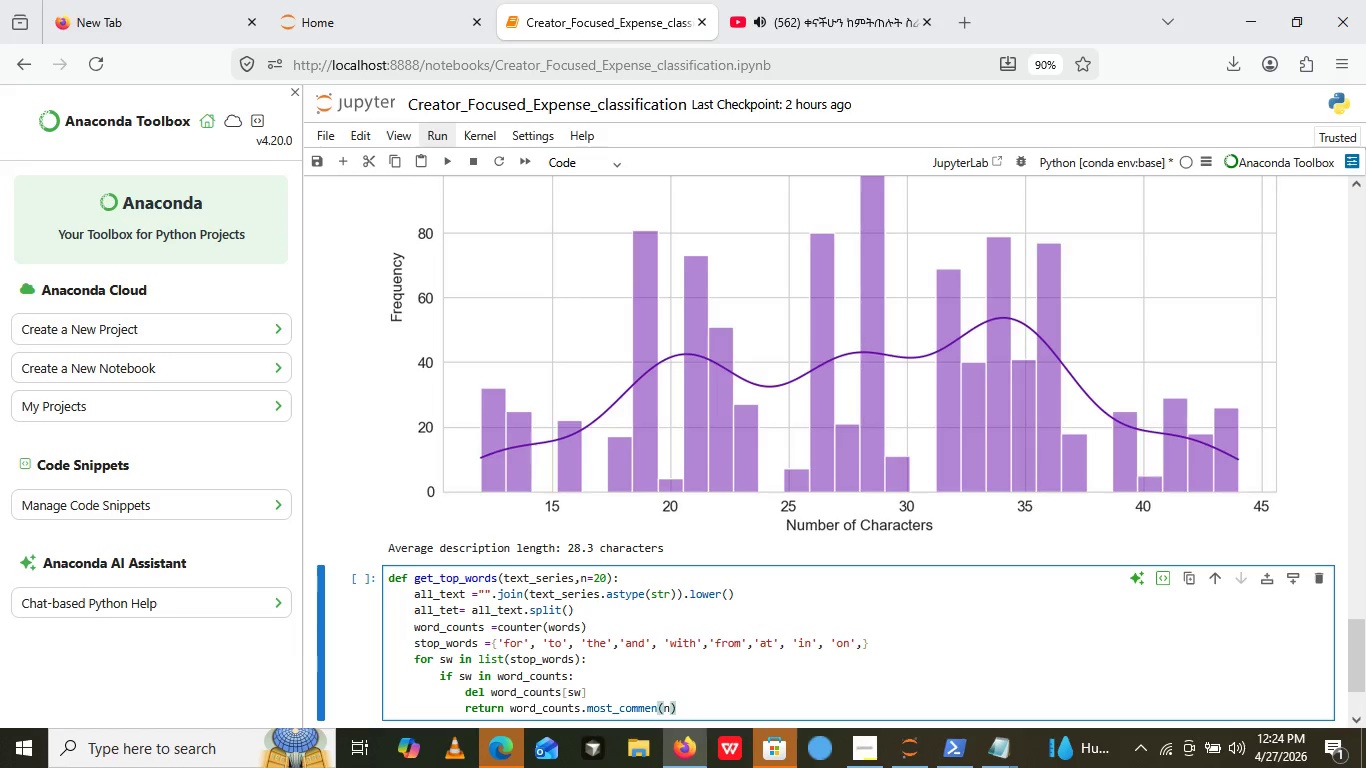 
key(N)
 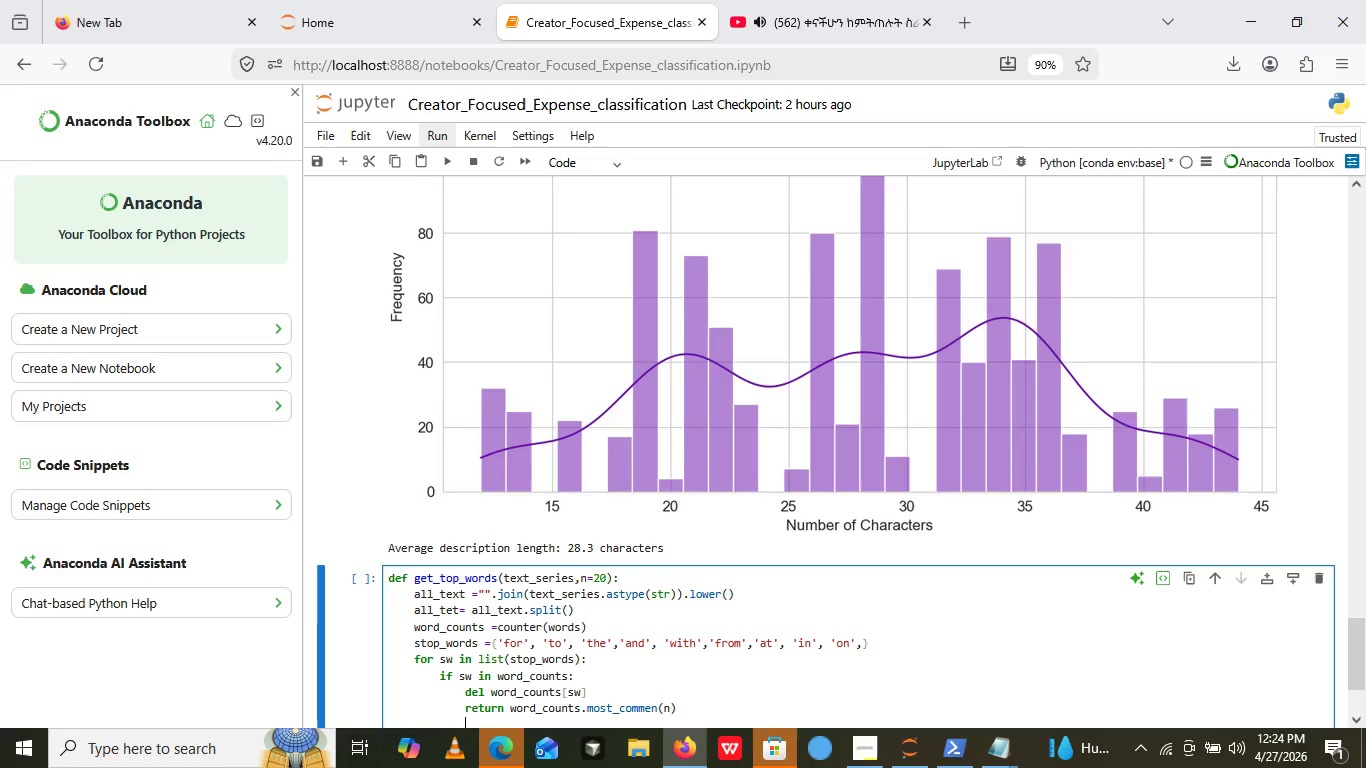 
key(ArrowRight)
 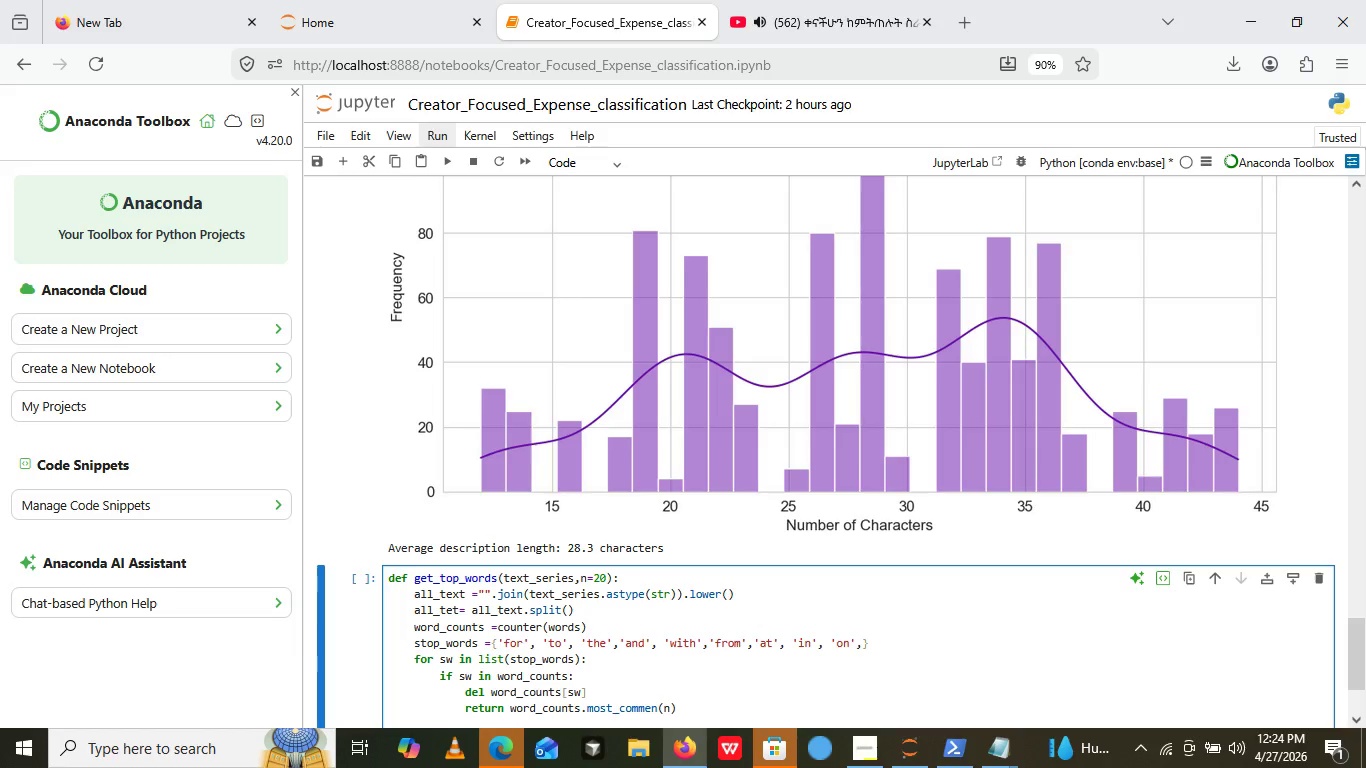 
key(Enter)
 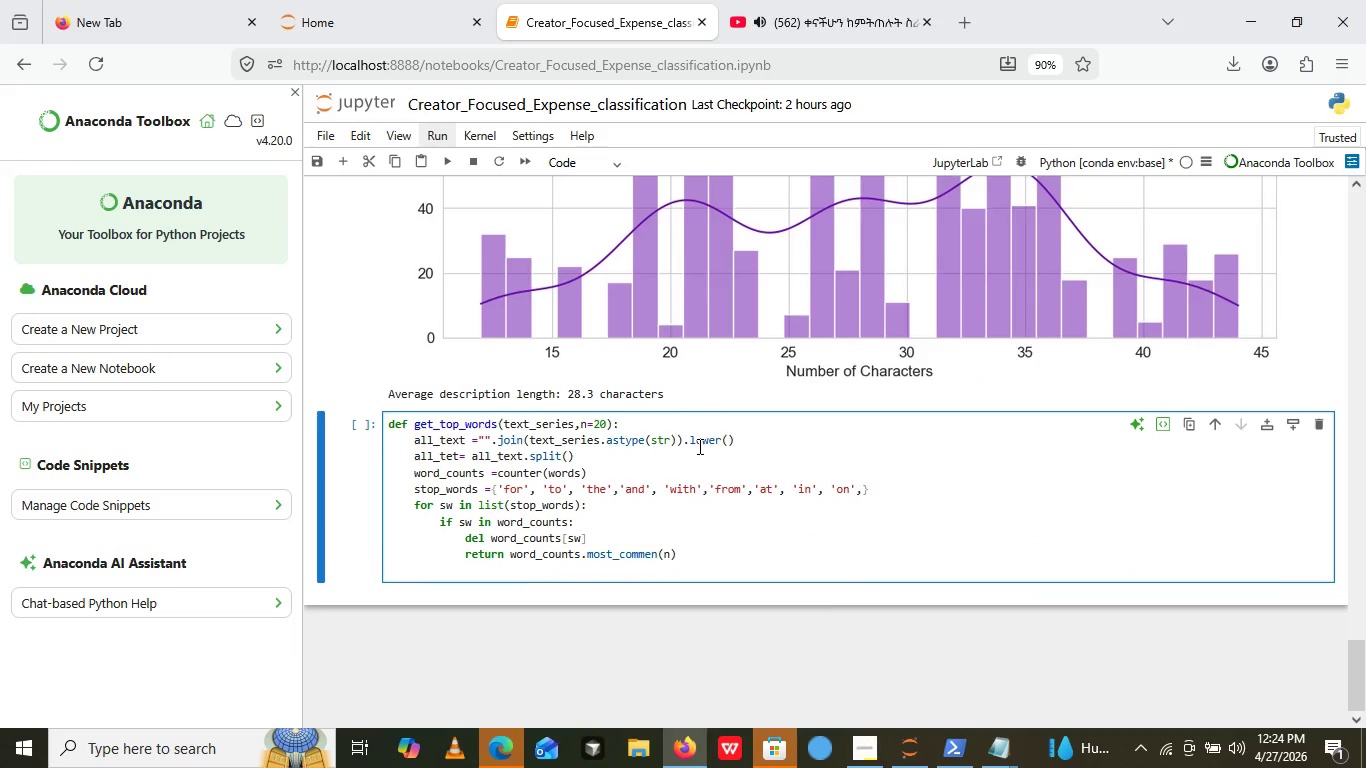 
wait(8.0)
 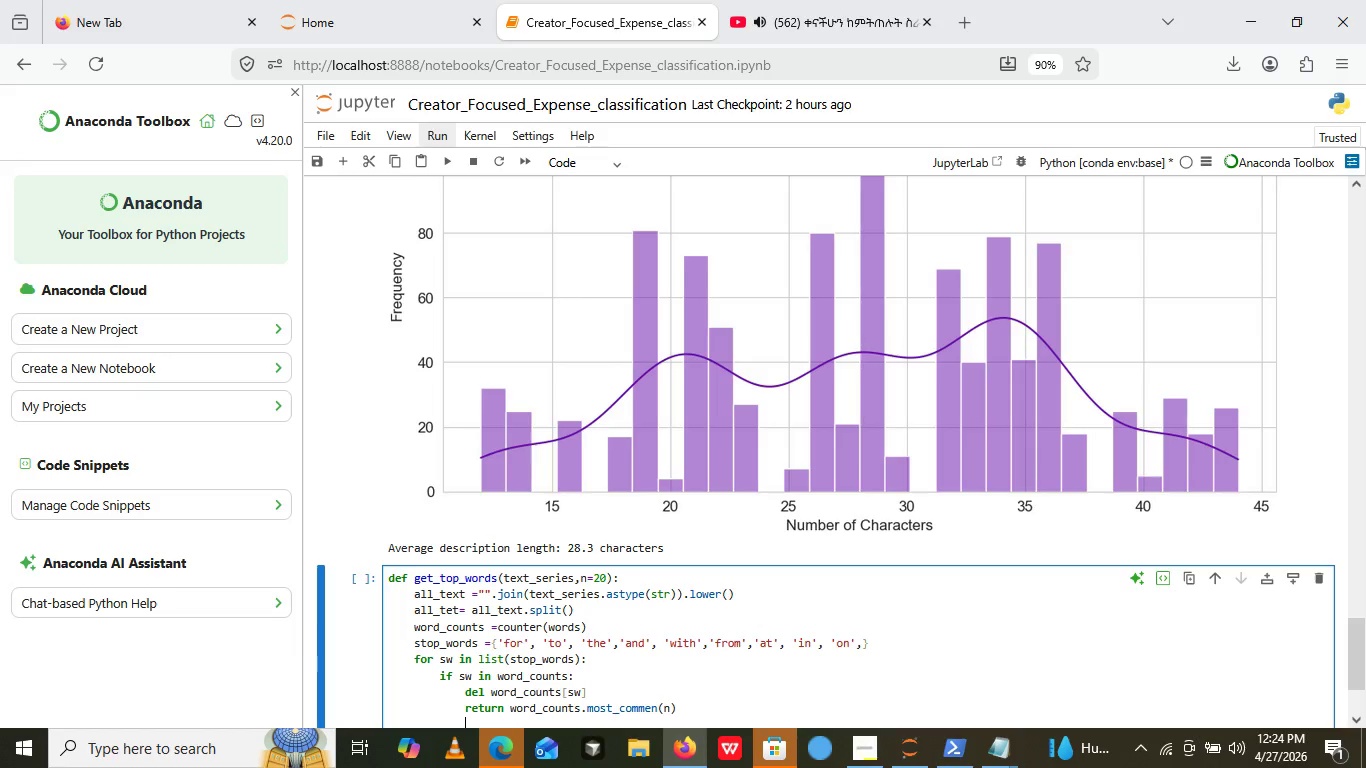 
left_click([706, 564])
 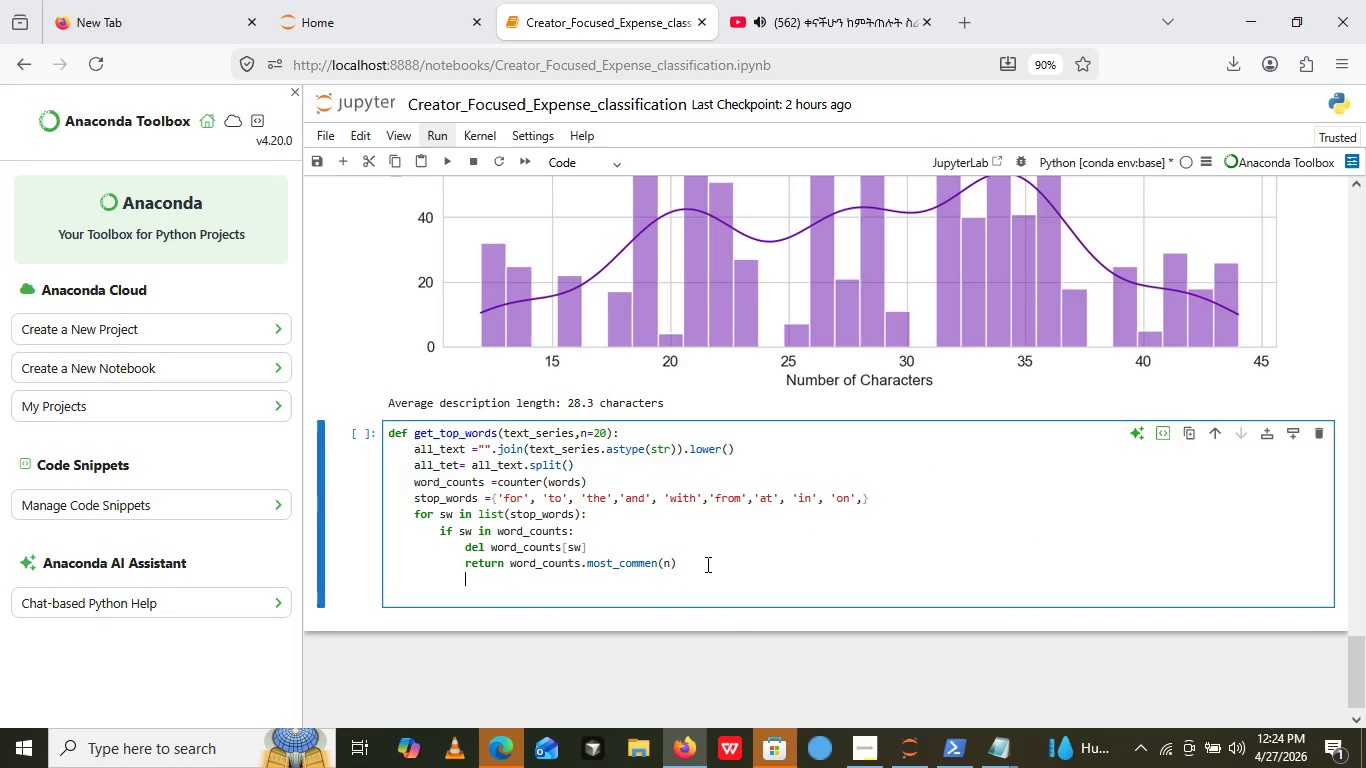 
key(Enter)
 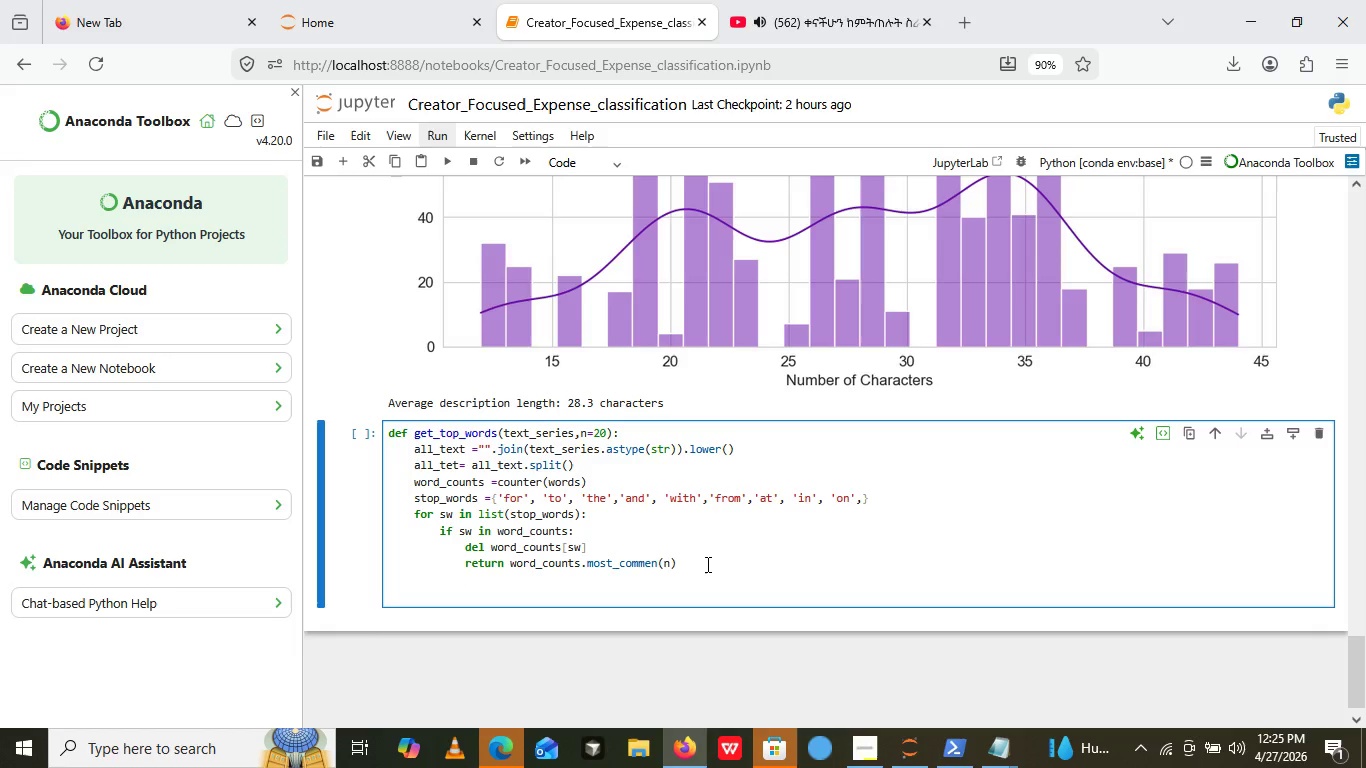 
wait(24.33)
 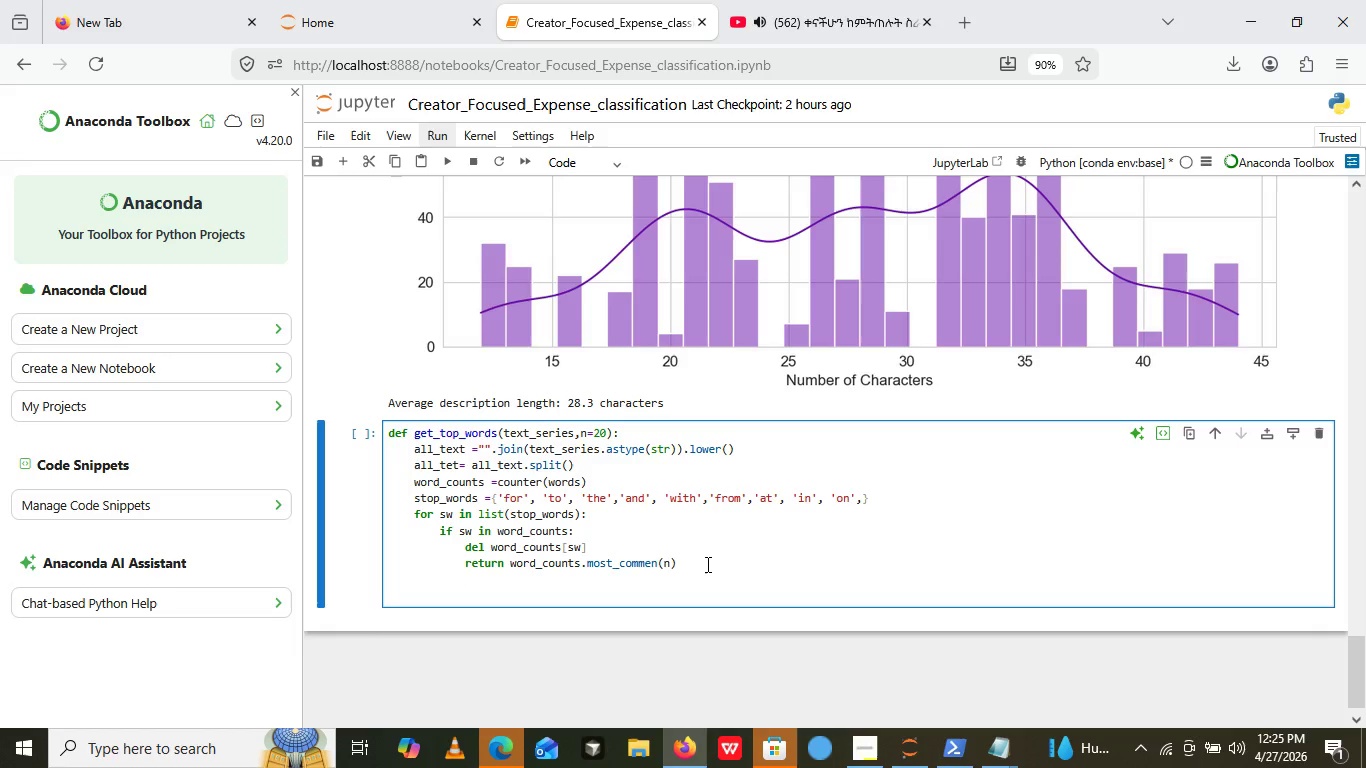 
type(top_words =get_tp)
key(Backspace)
type(op_words())
 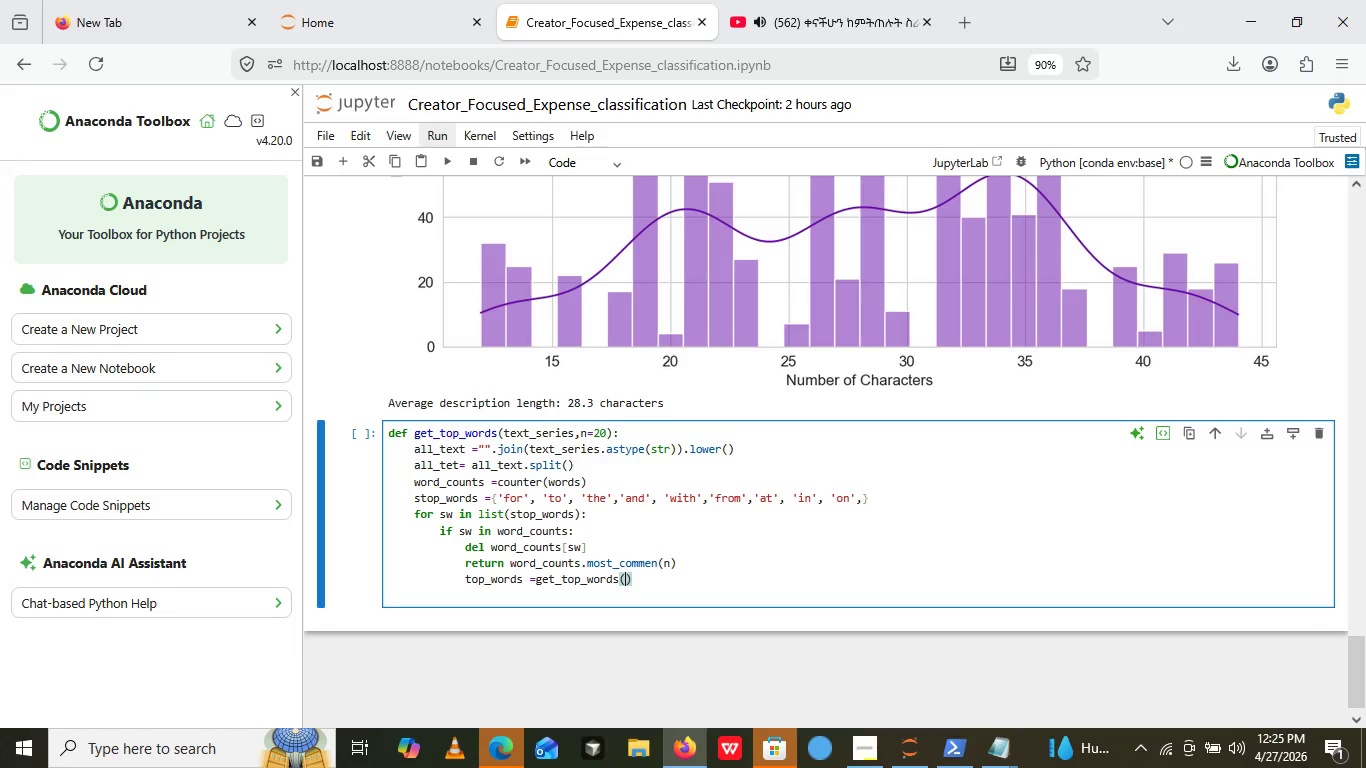 
key(ArrowLeft)
 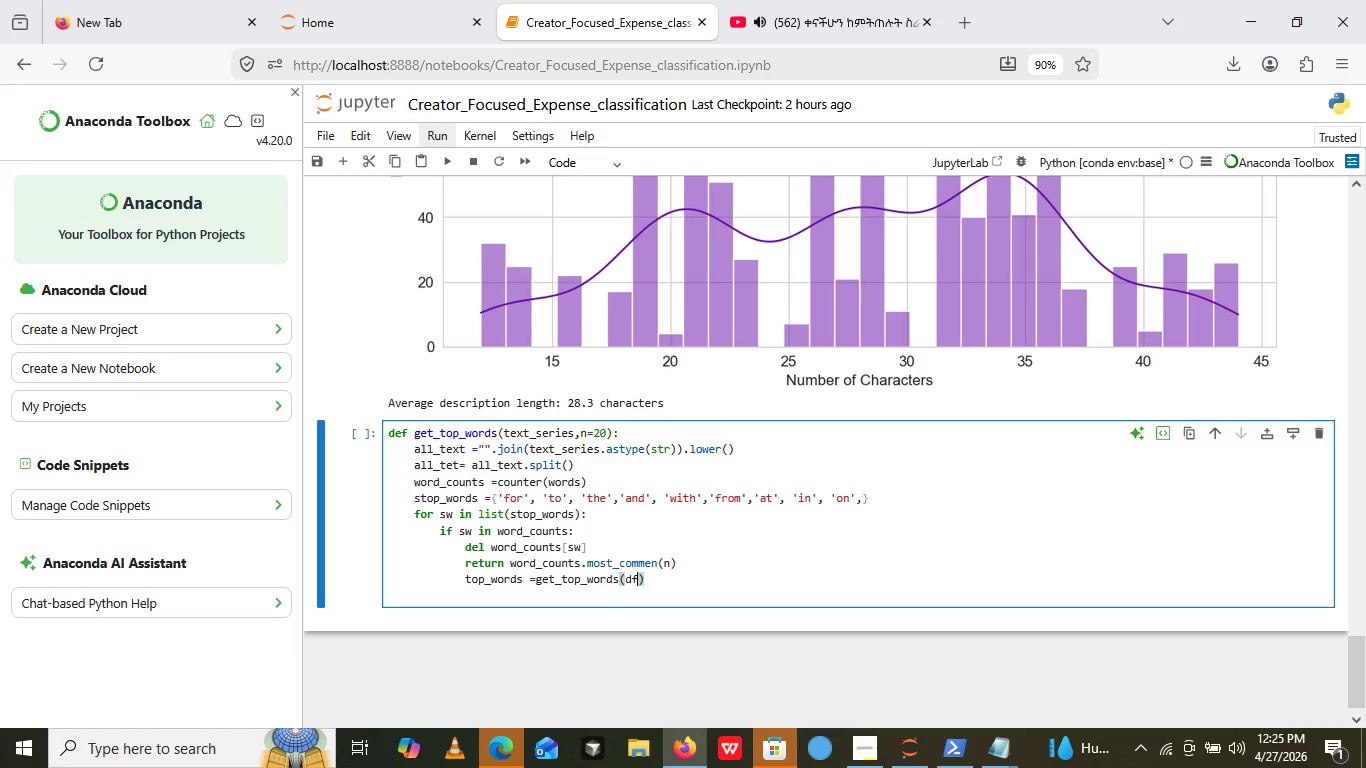 
type(df)
 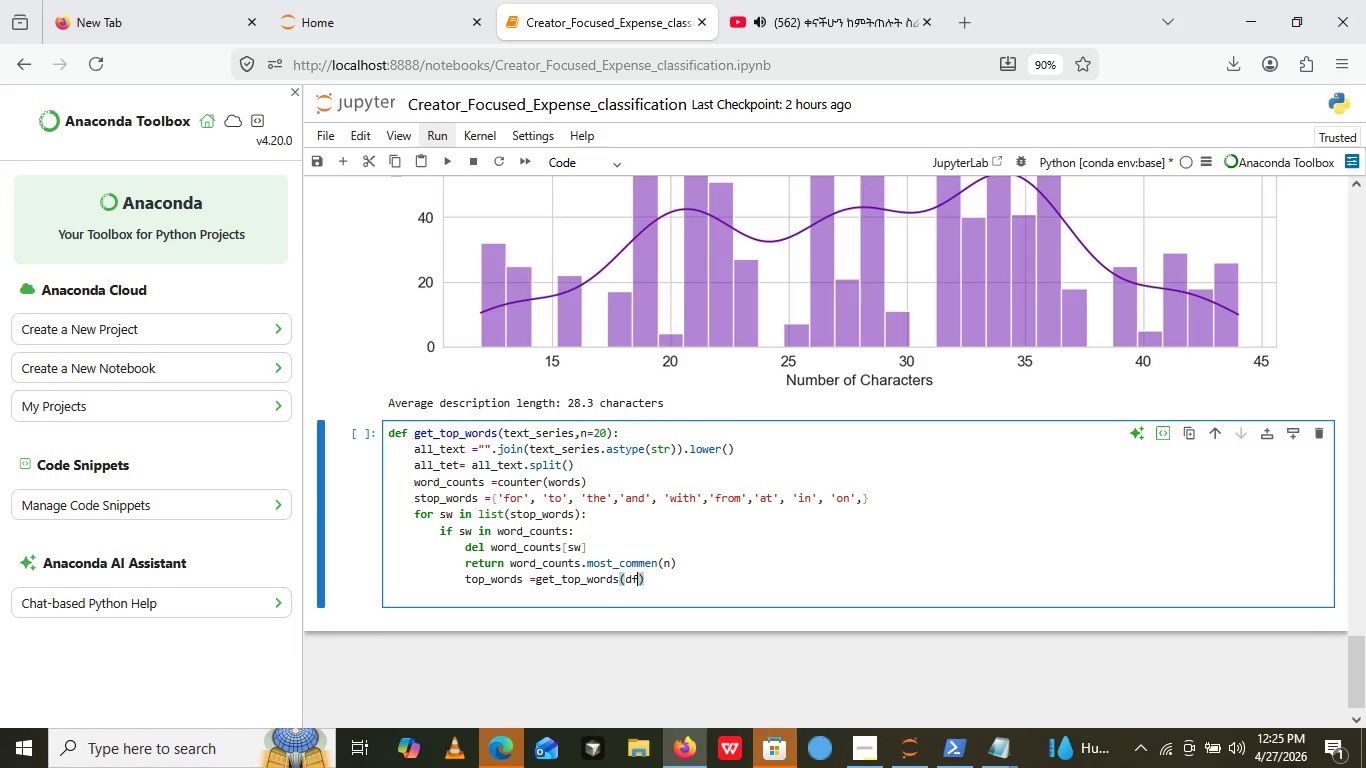 
wait(7.36)
 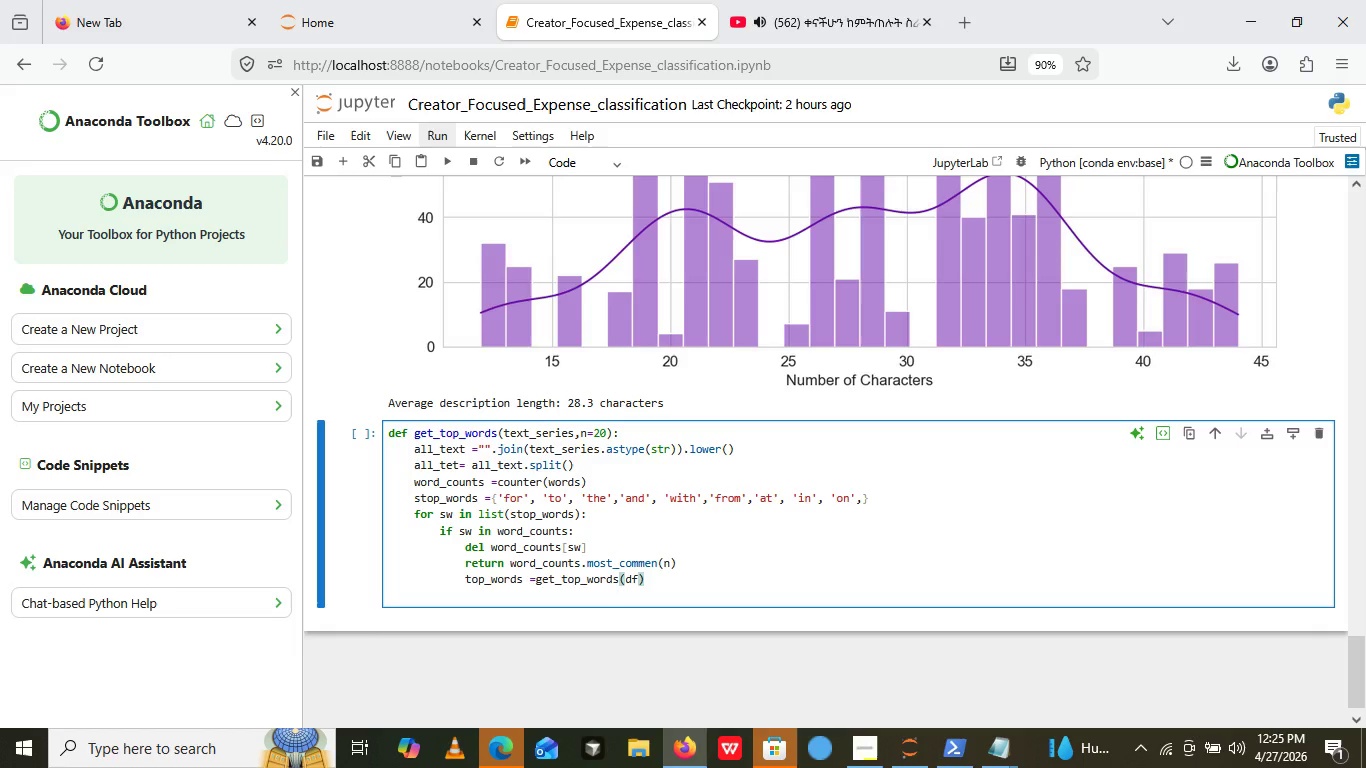 
key(BracketLeft)
 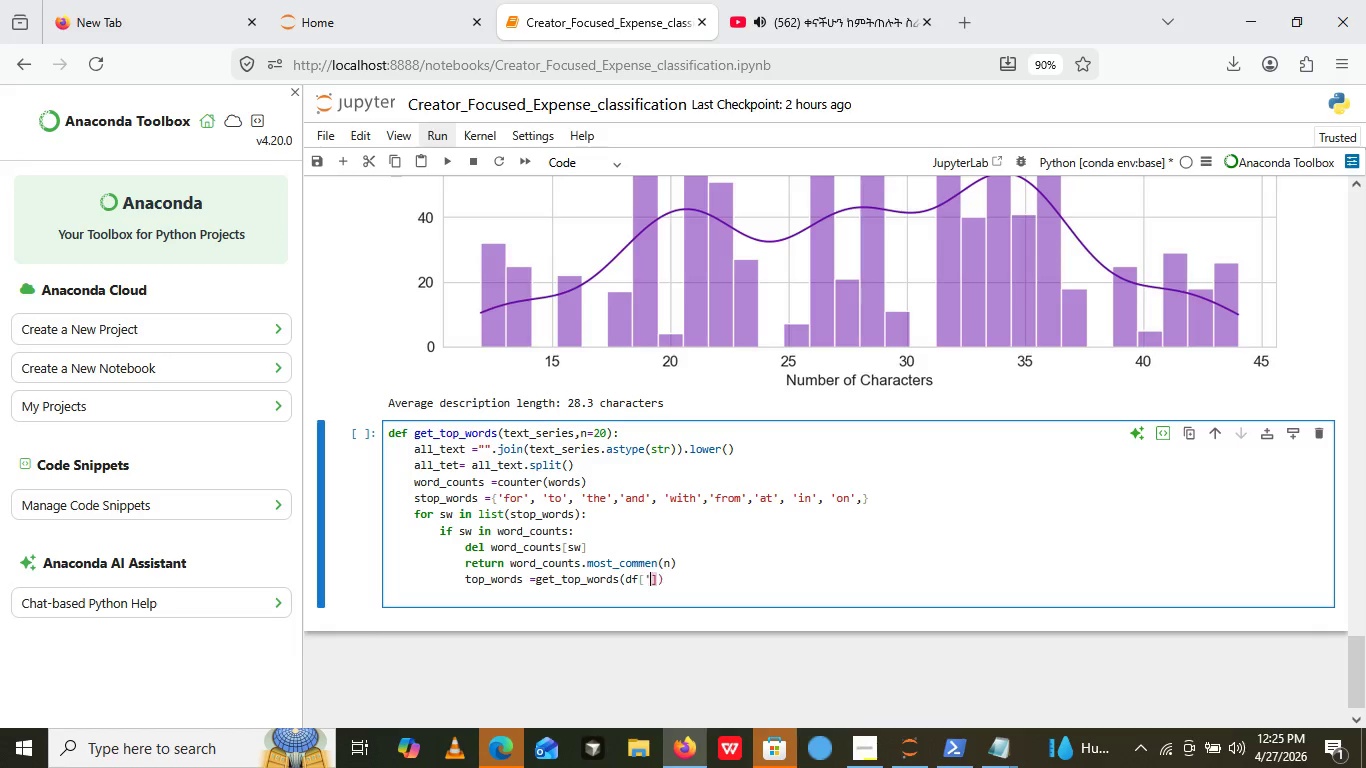 
key(BracketRight)
 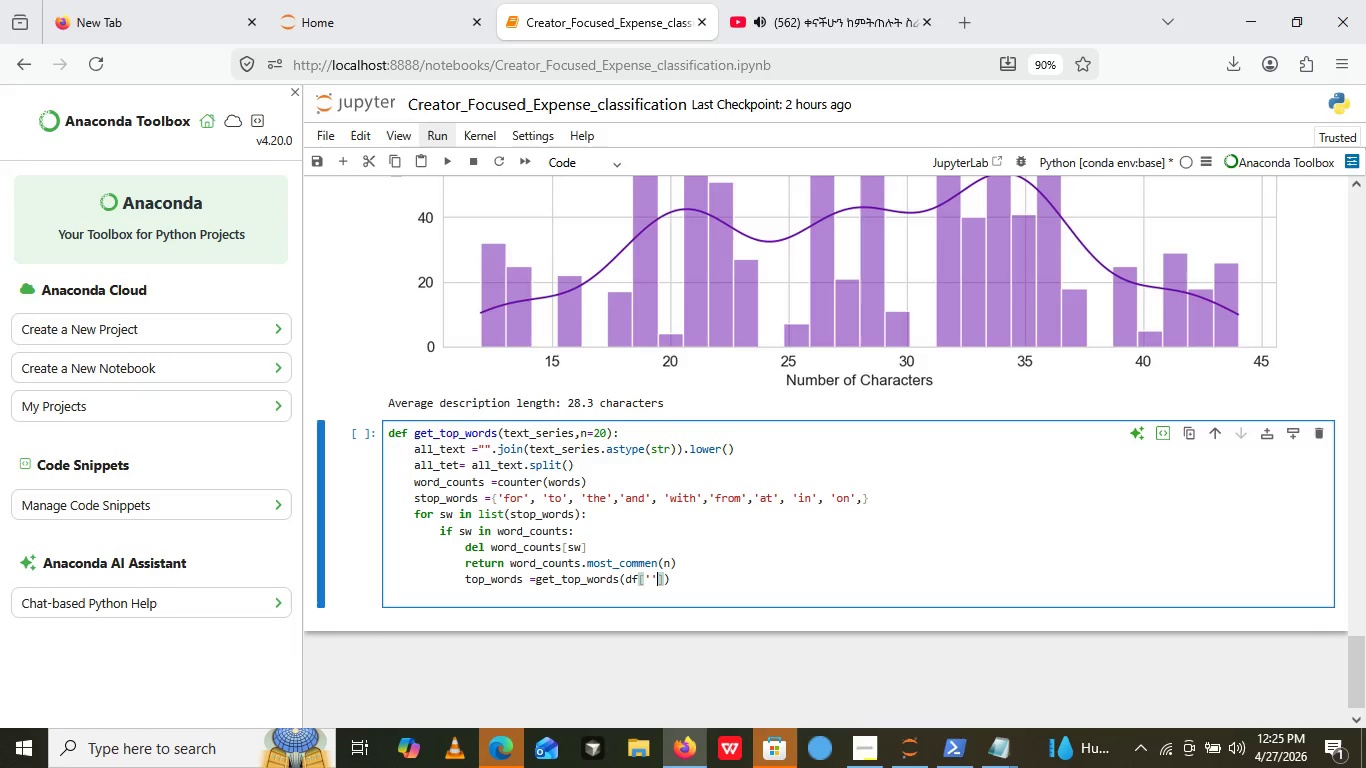 
key(ArrowLeft)
 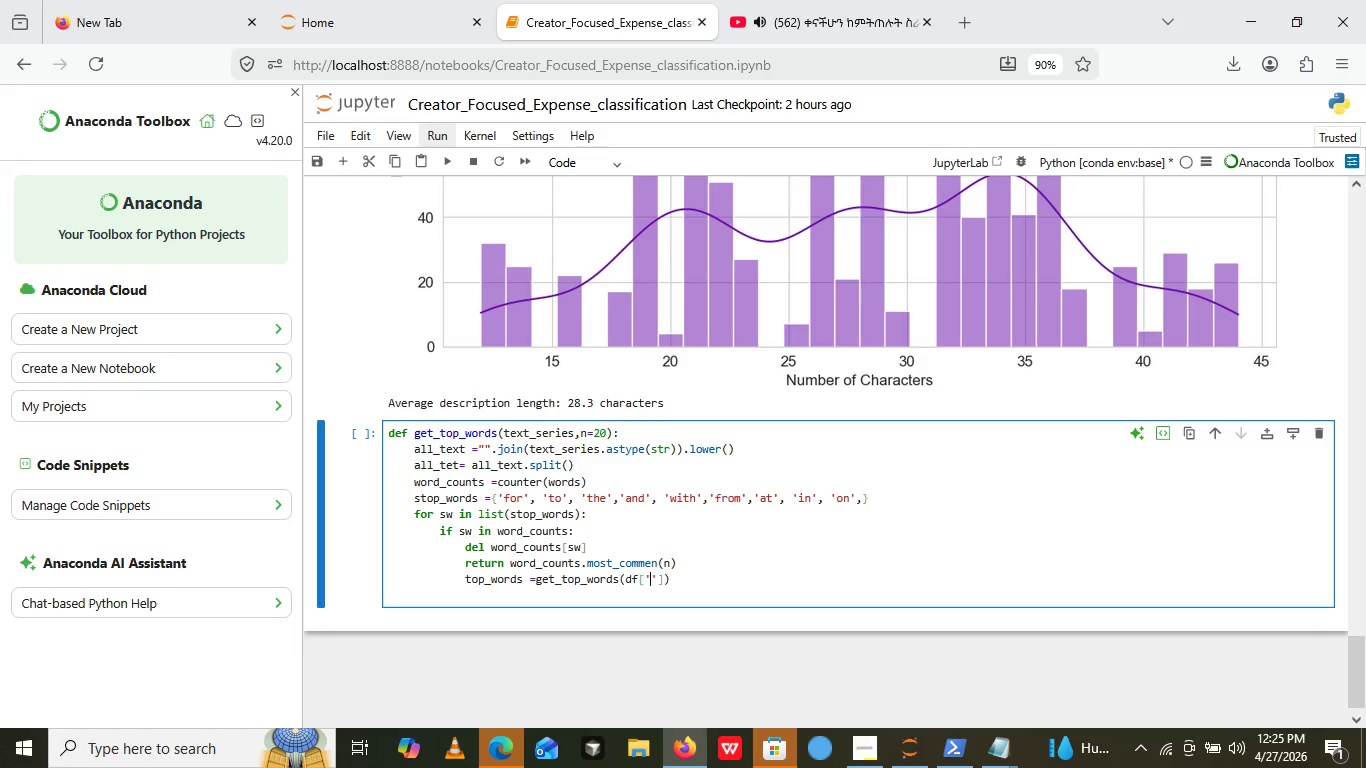 
key(Quote)
 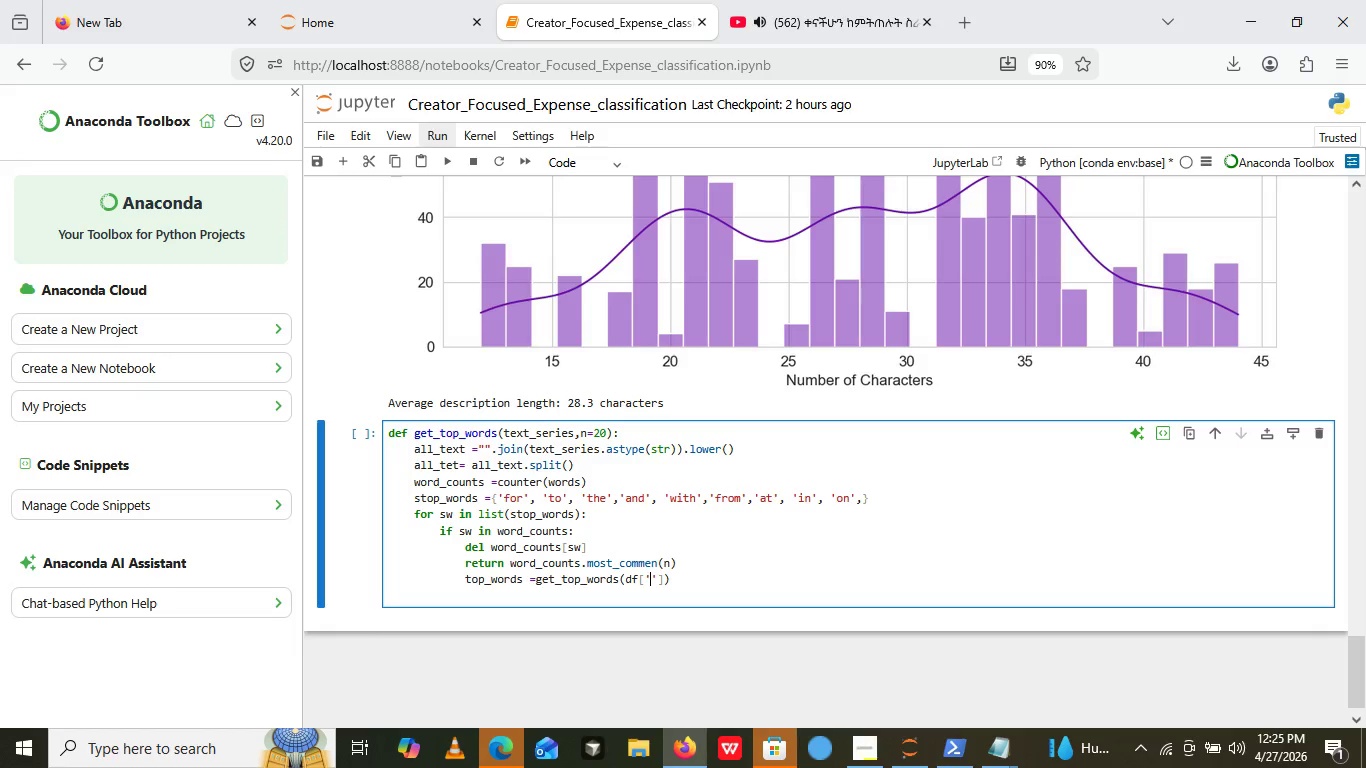 
key(Quote)
 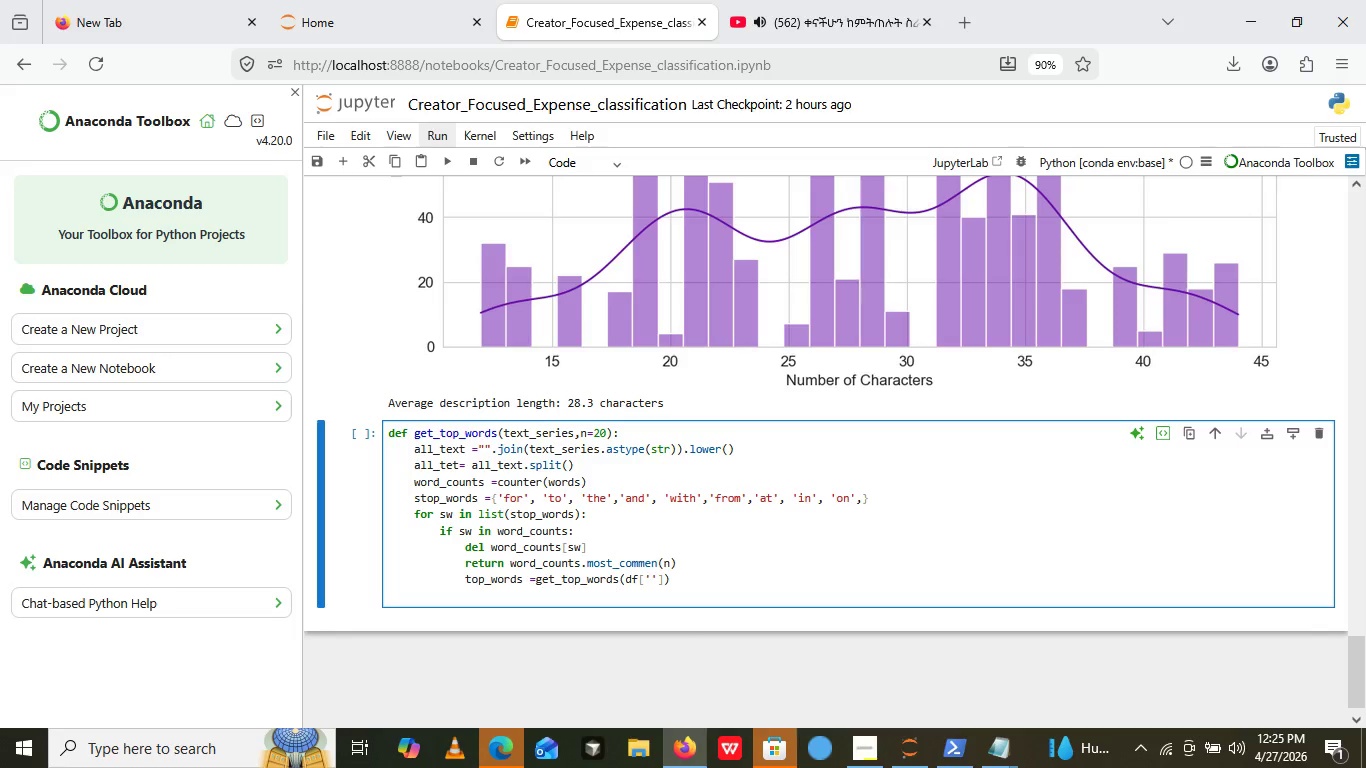 
key(ArrowLeft)
 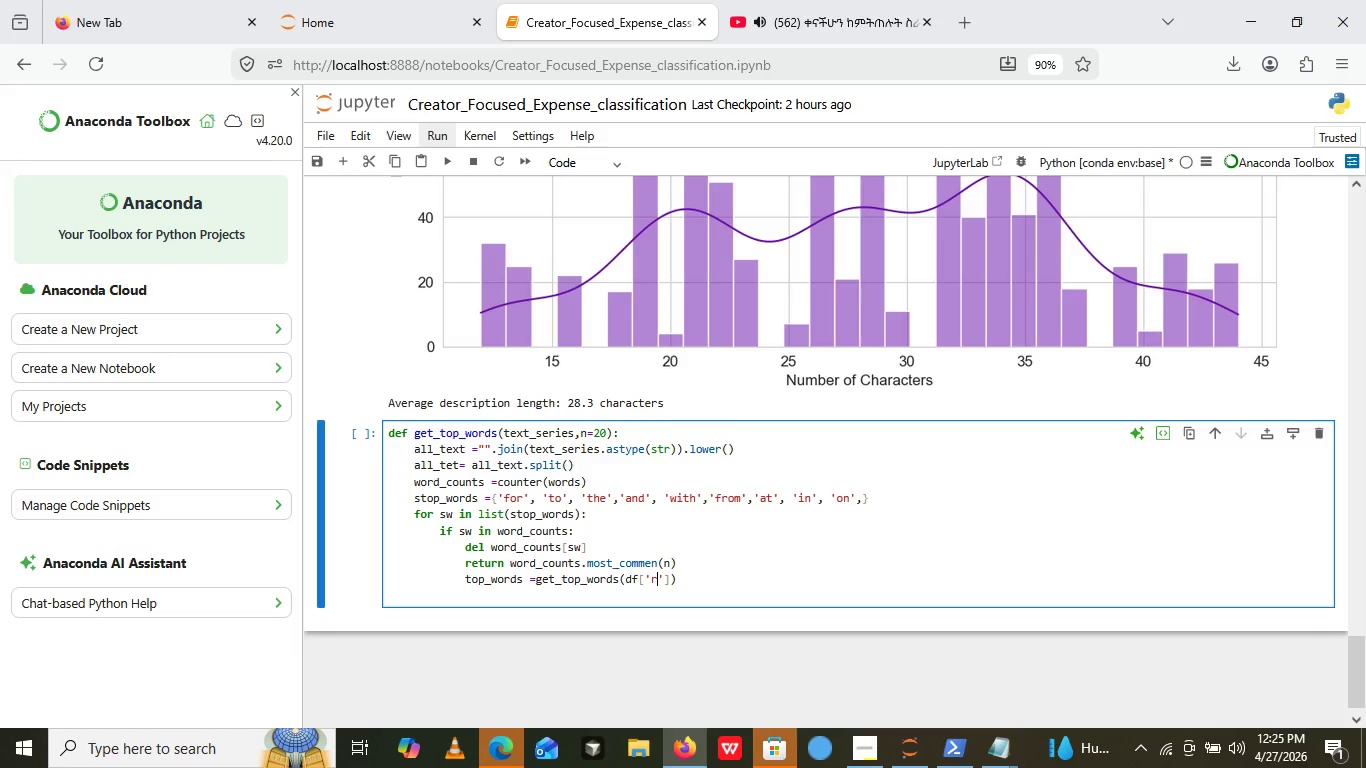 
type(r)
key(Backspace)
type(aw)
key(Backspace)
key(Backspace)
type(rraw_descr)
 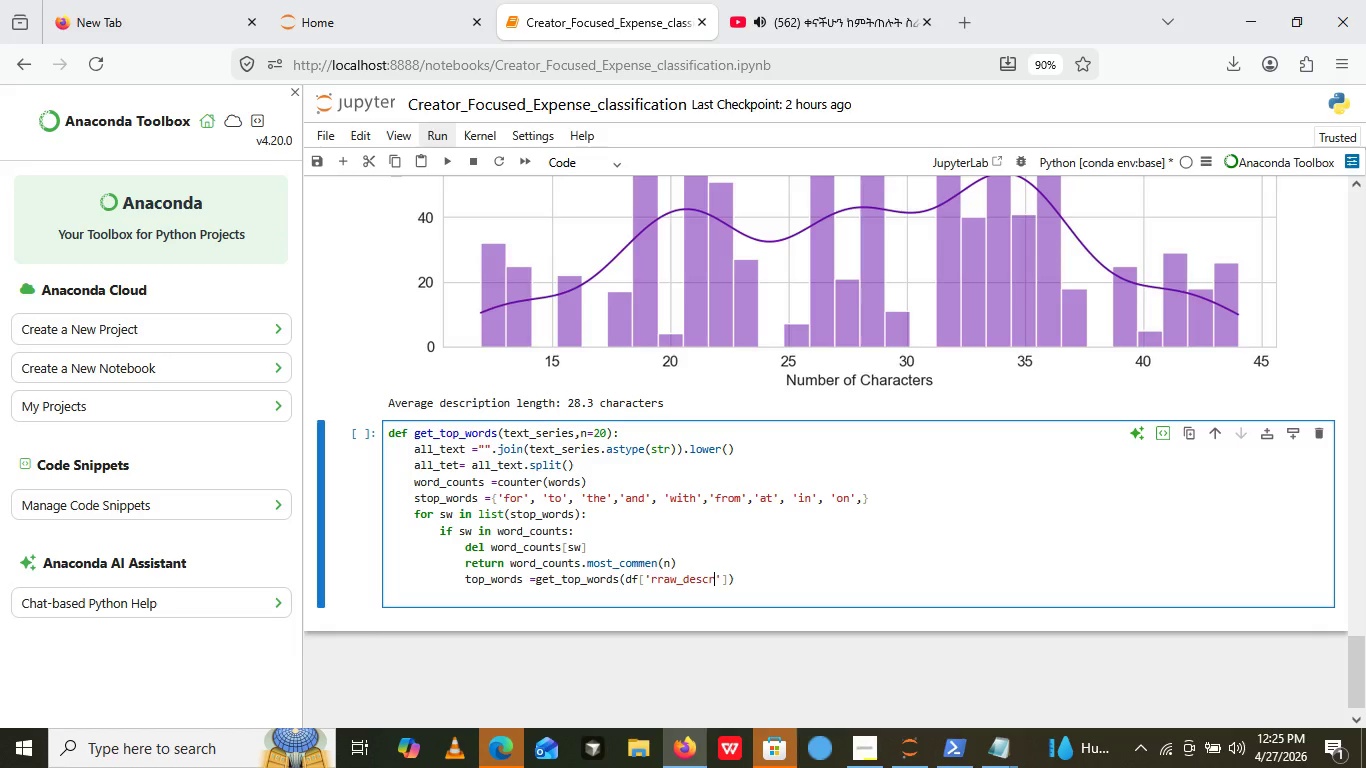 
type(iption)
 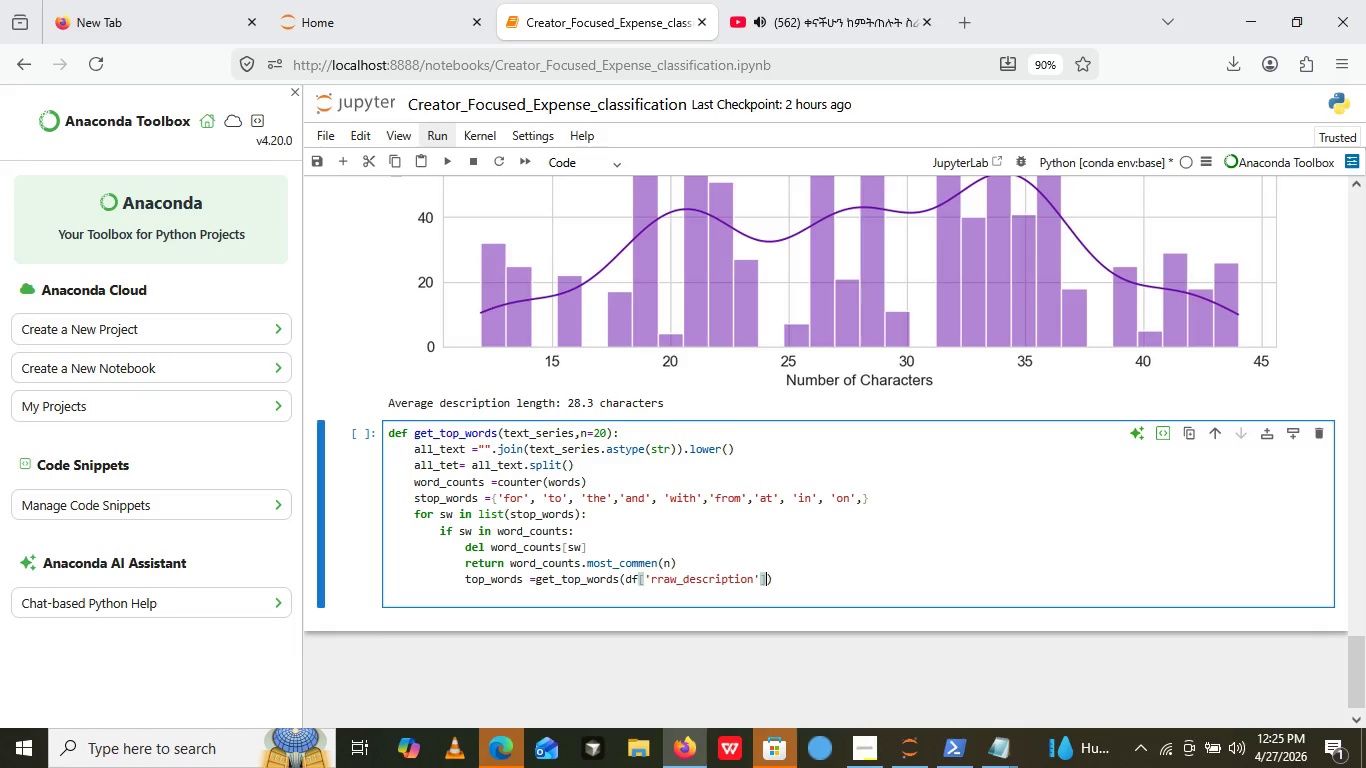 
key(ArrowRight)
 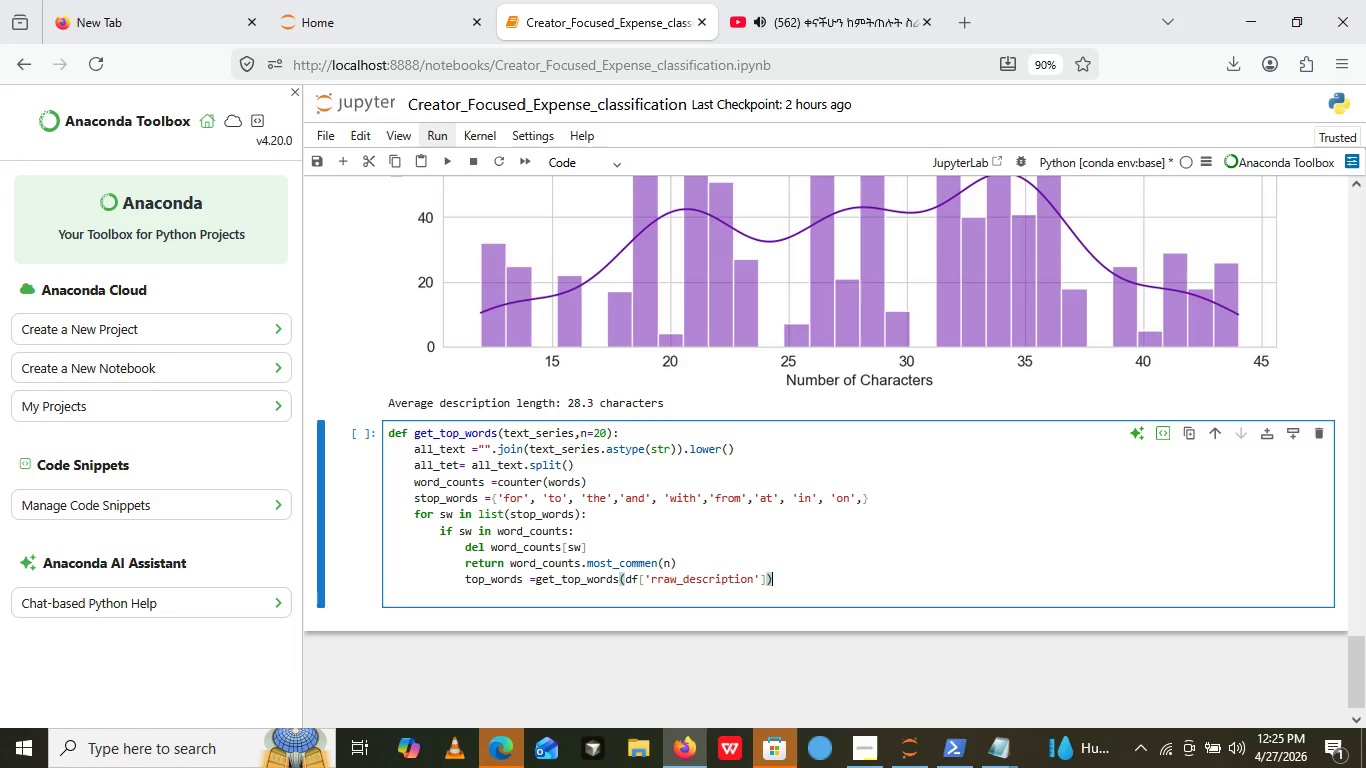 
key(ArrowRight)
 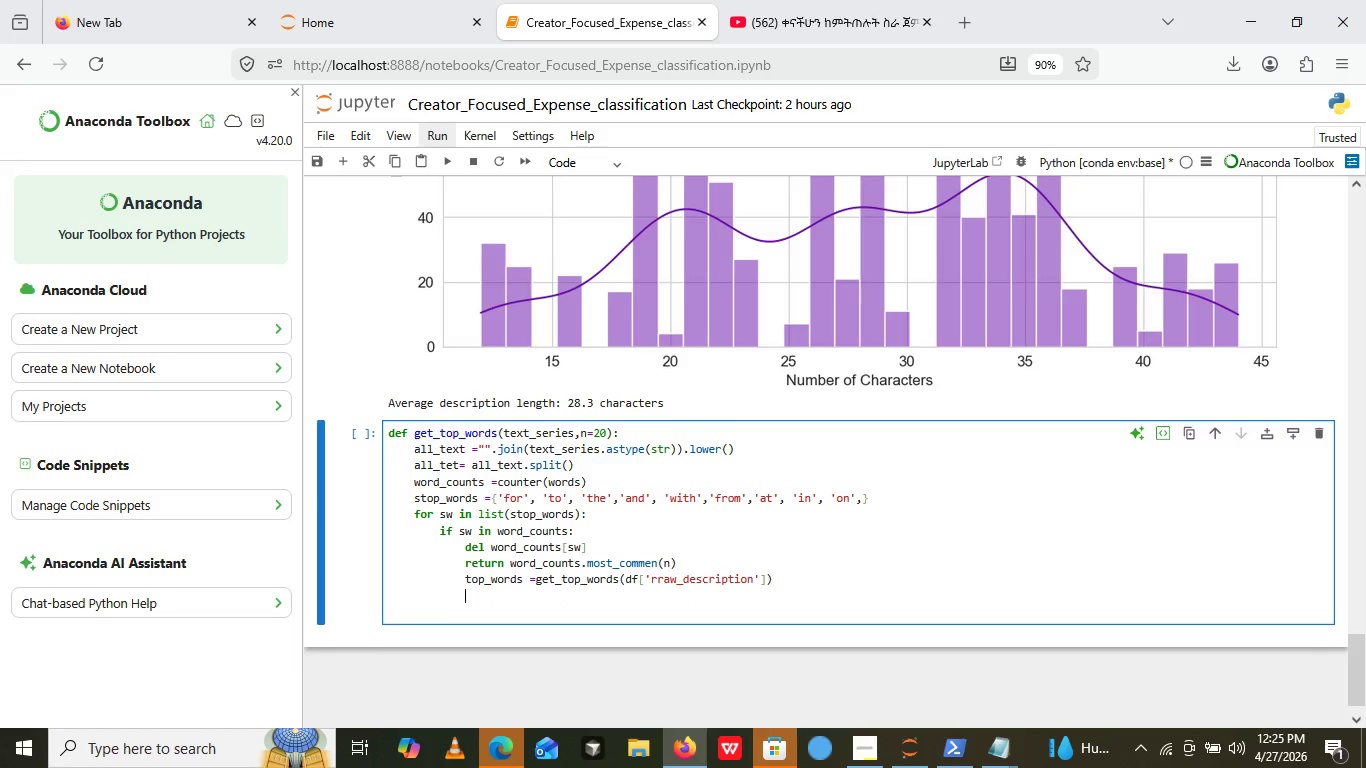 
key(ArrowRight)
 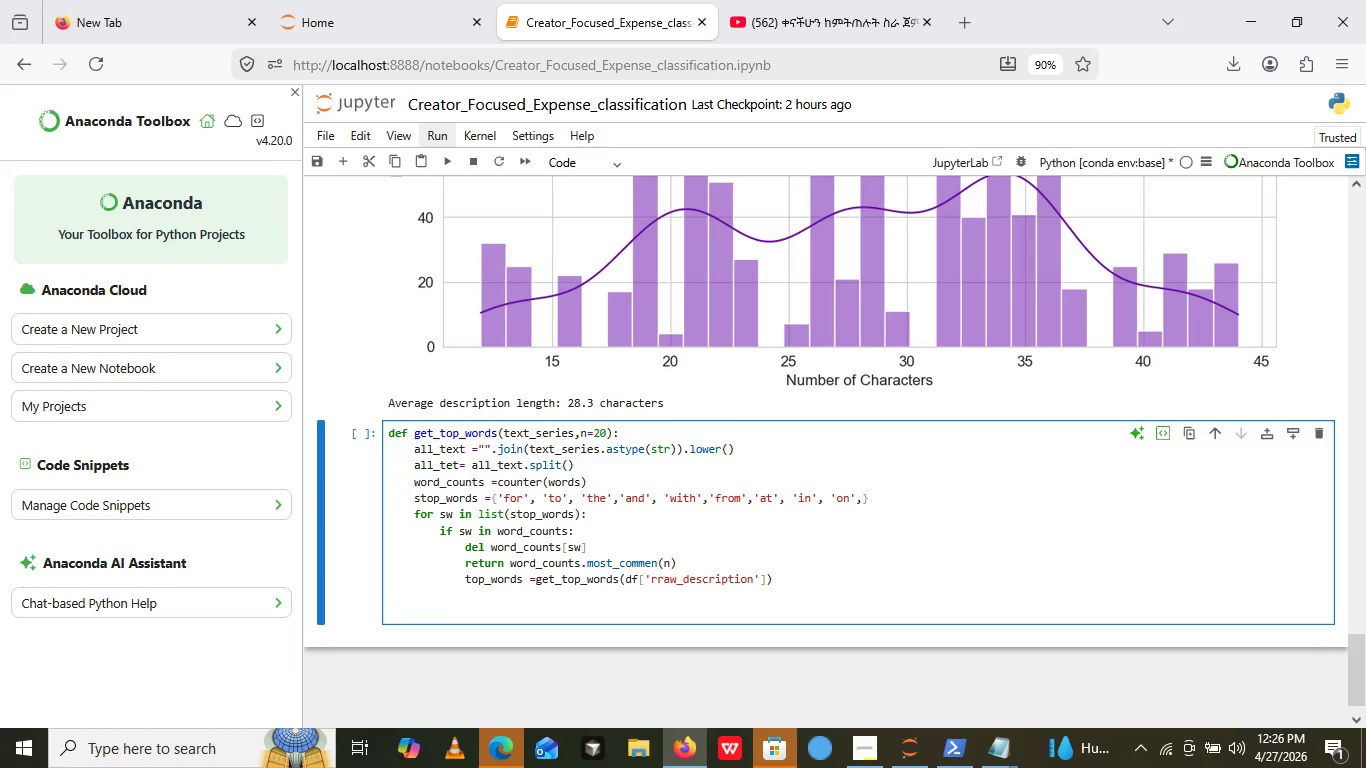 
key(Enter)
 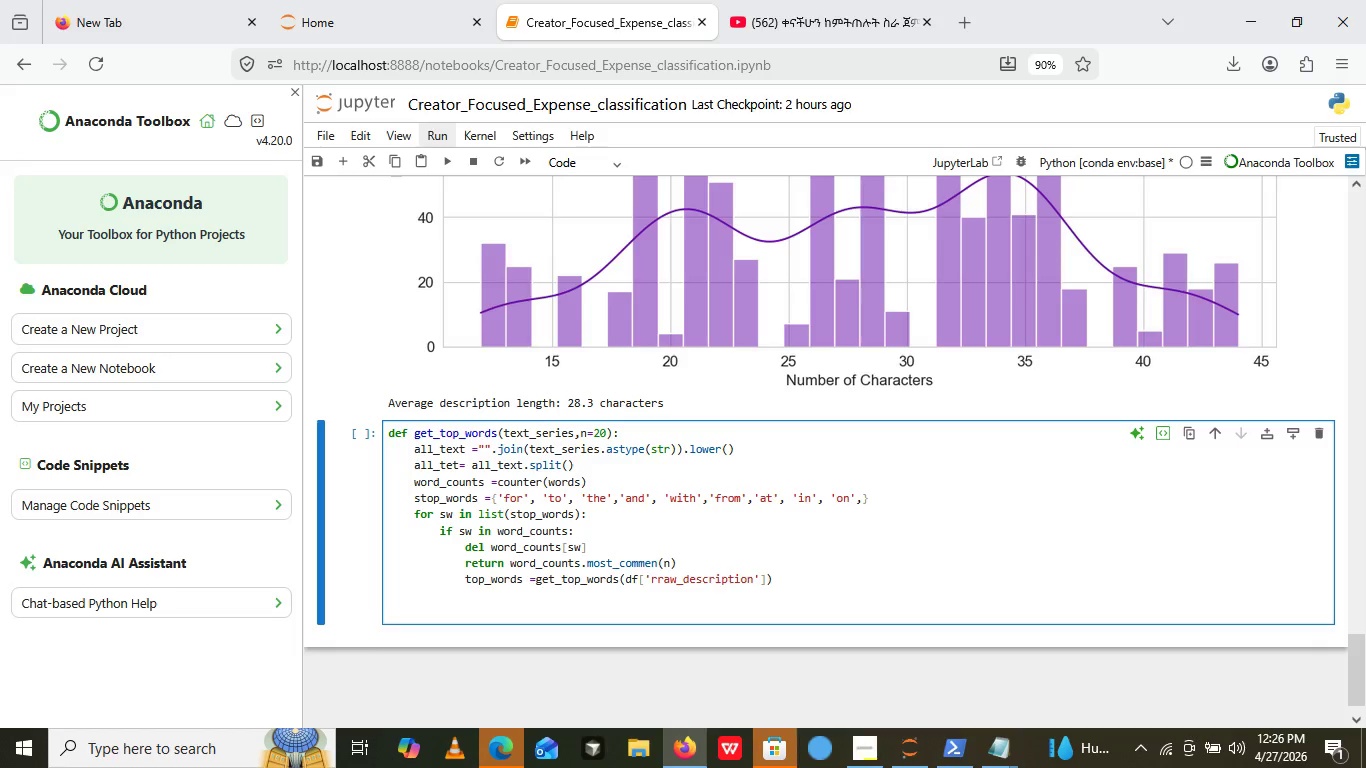 
type(words, counts=zip())
 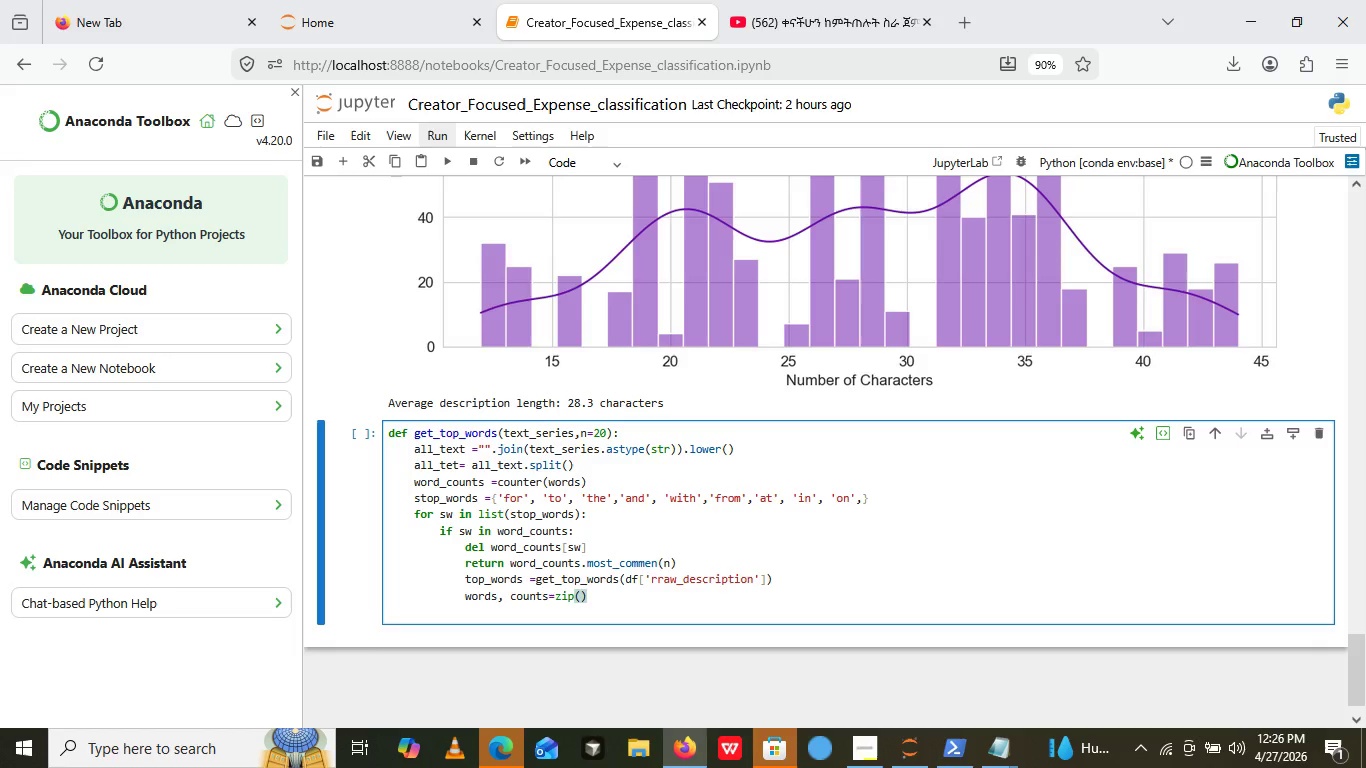 
key(ArrowLeft)
 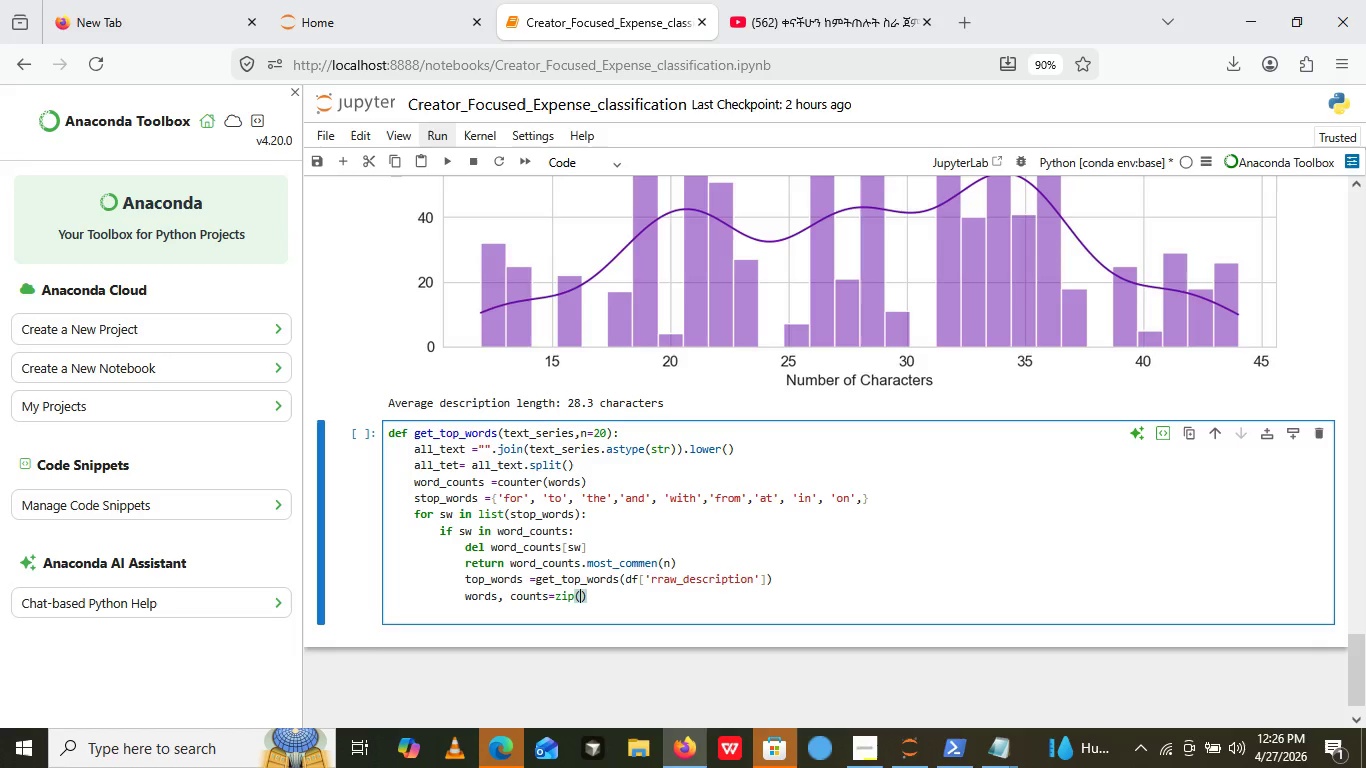 
hold_key(key=ShiftRight, duration=0.42)
 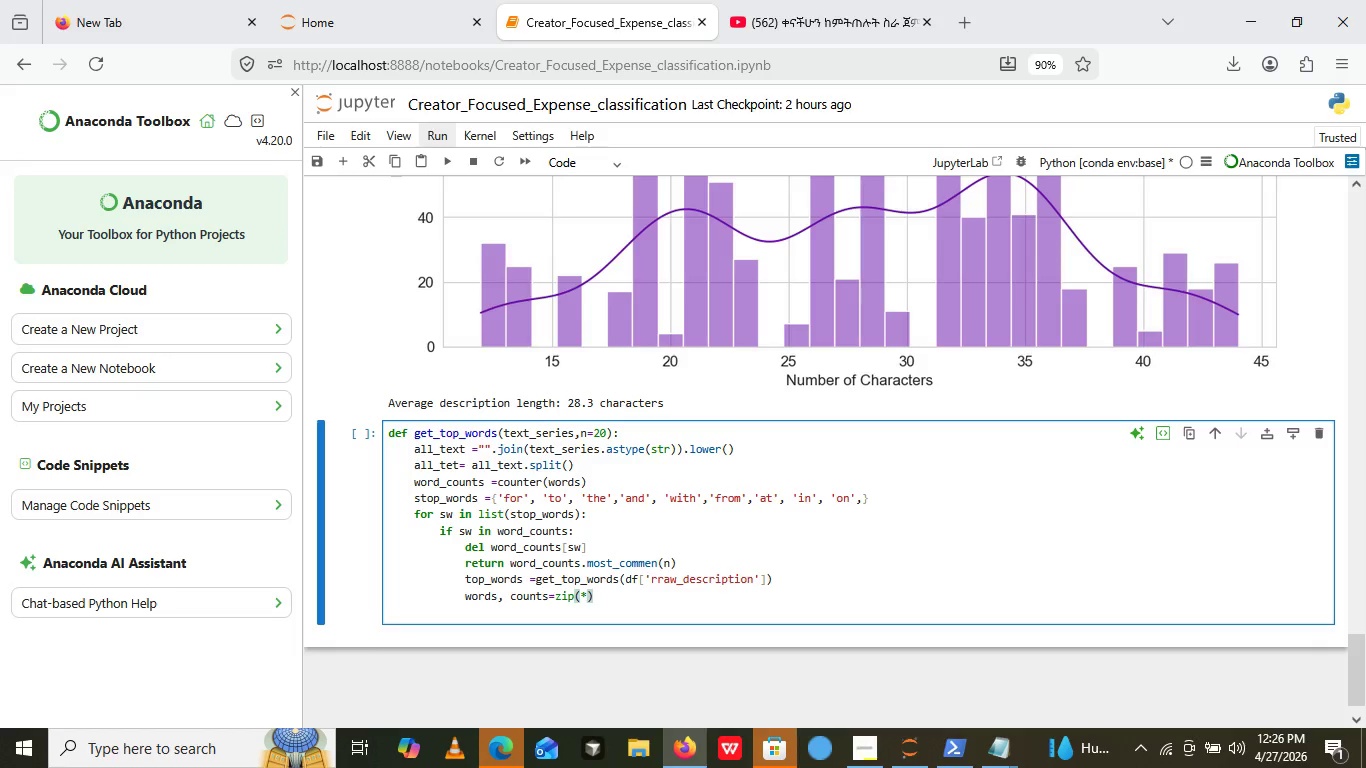 
type(*top_words)
 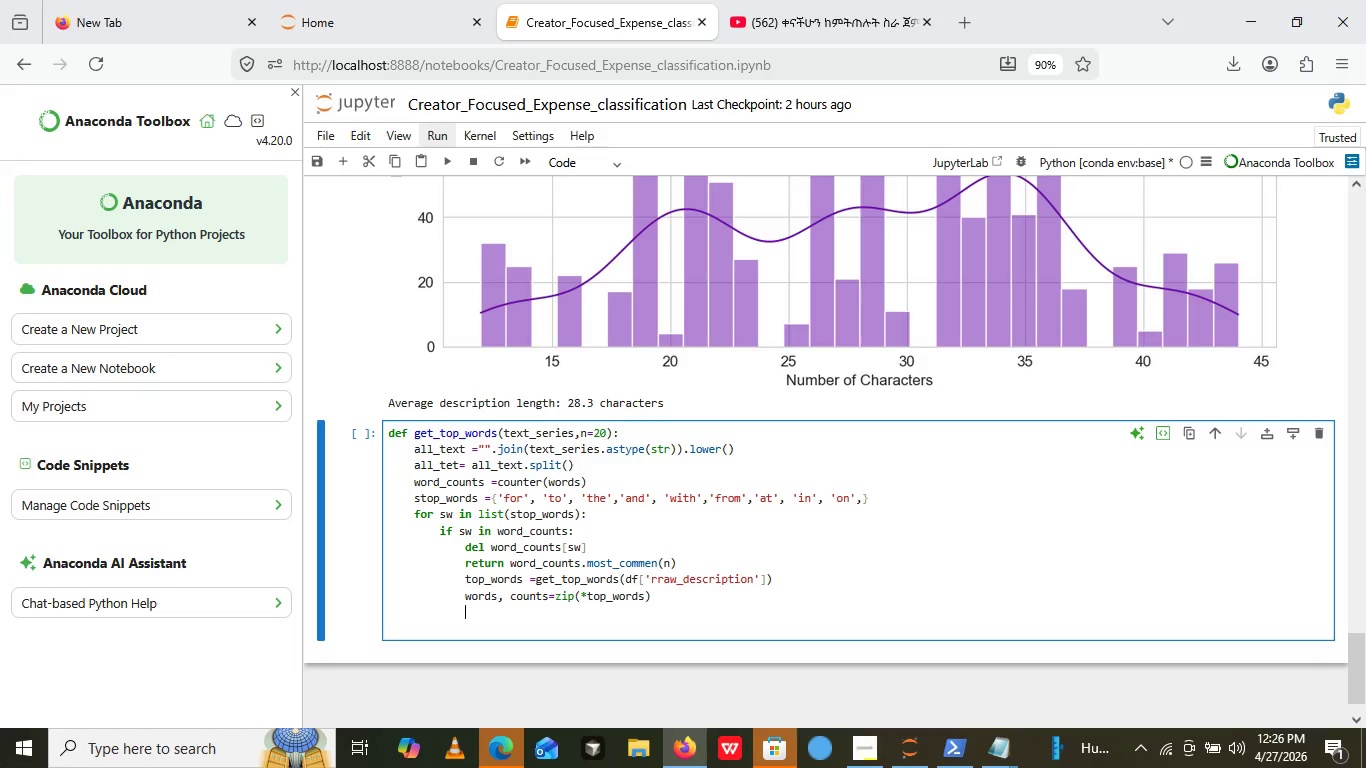 
 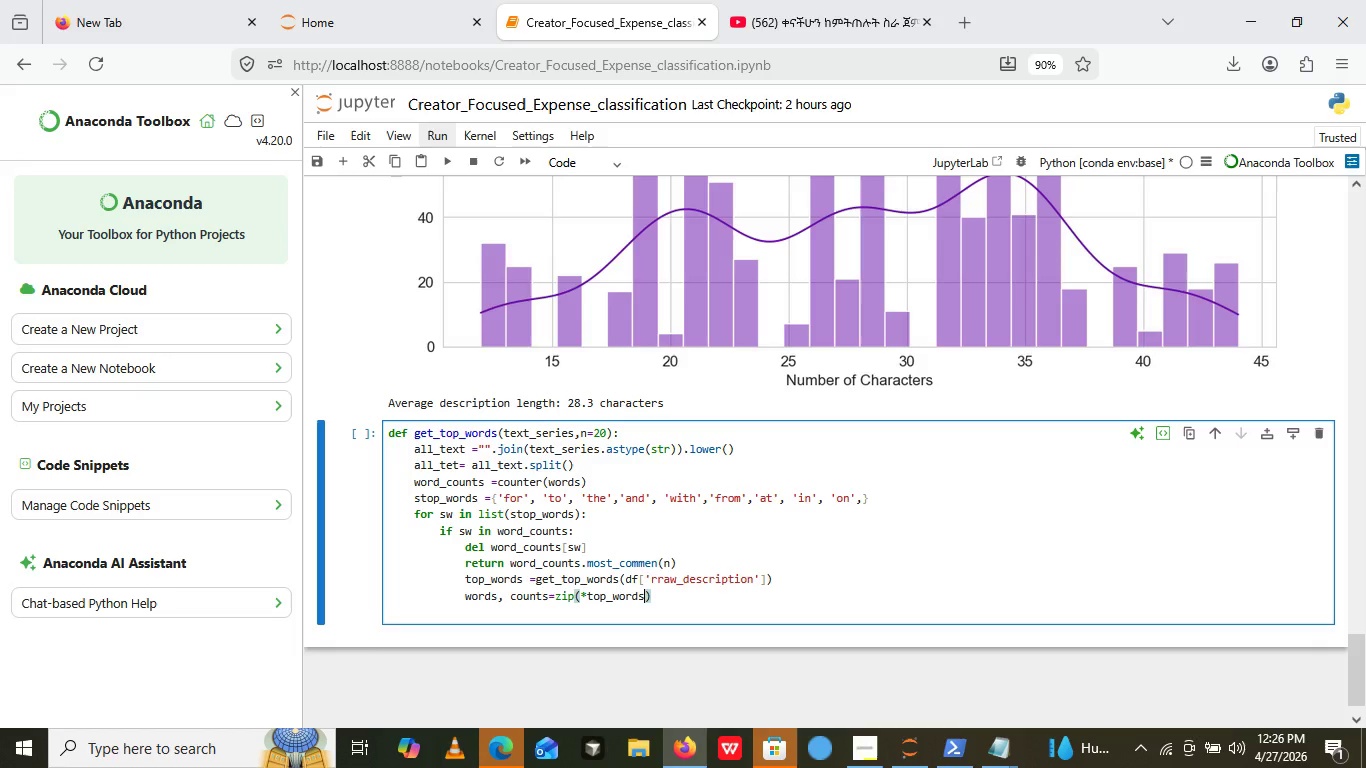 
key(ArrowRight)
 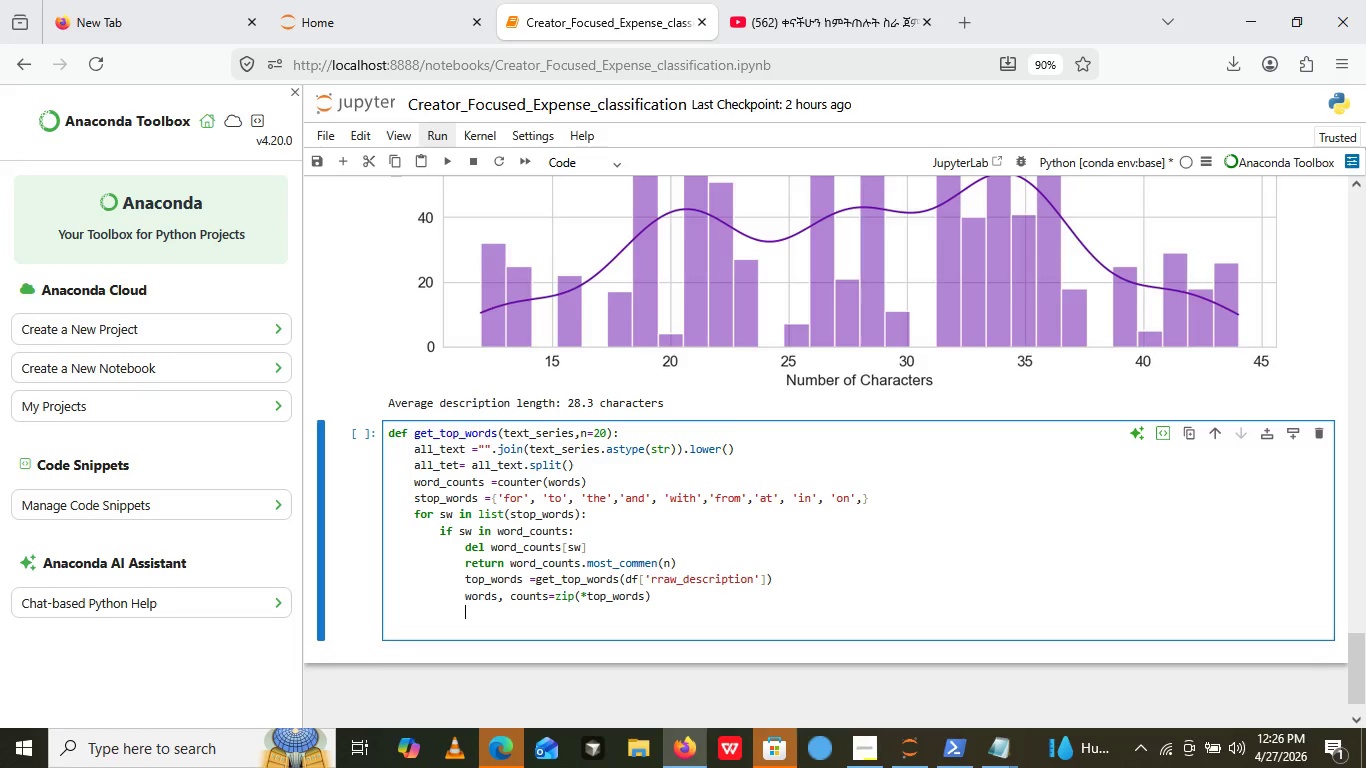 
key(Enter)
 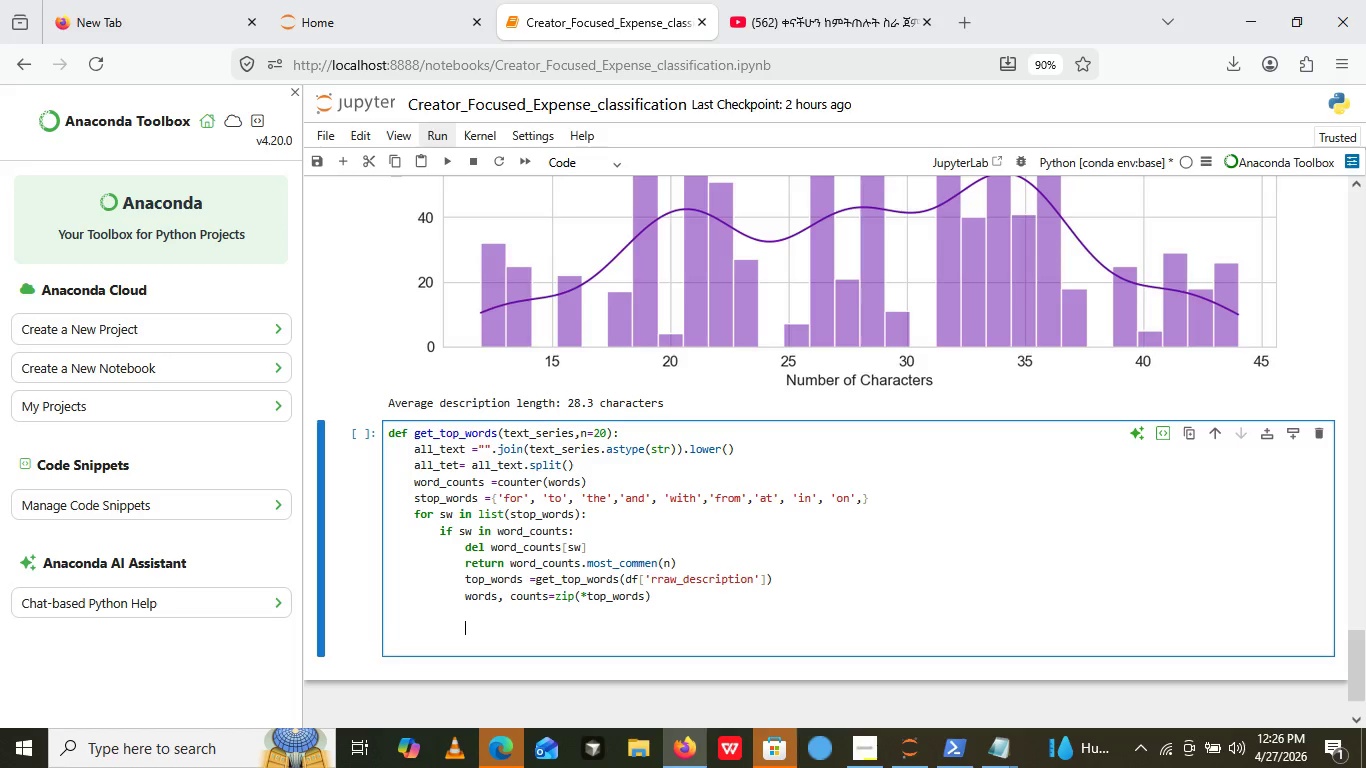 
key(Enter)
 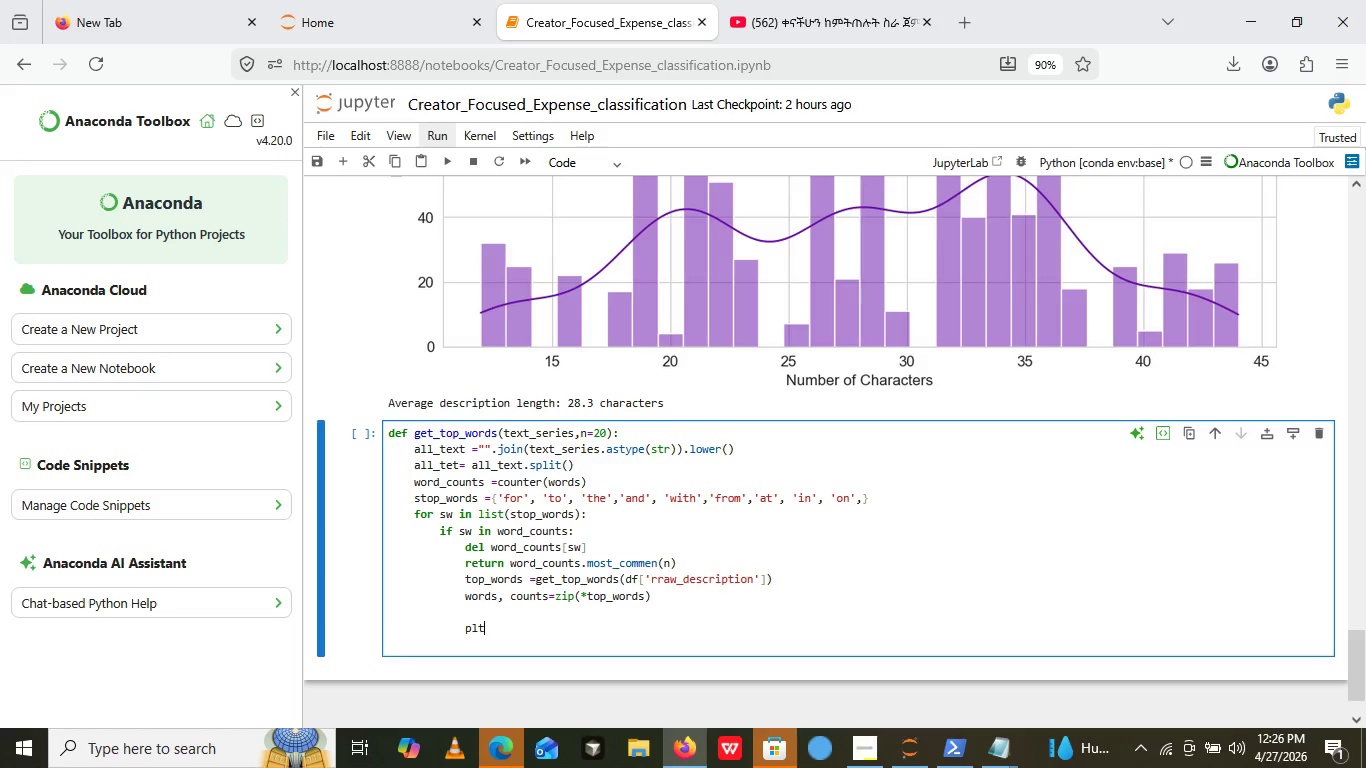 
type(plt.figure())
 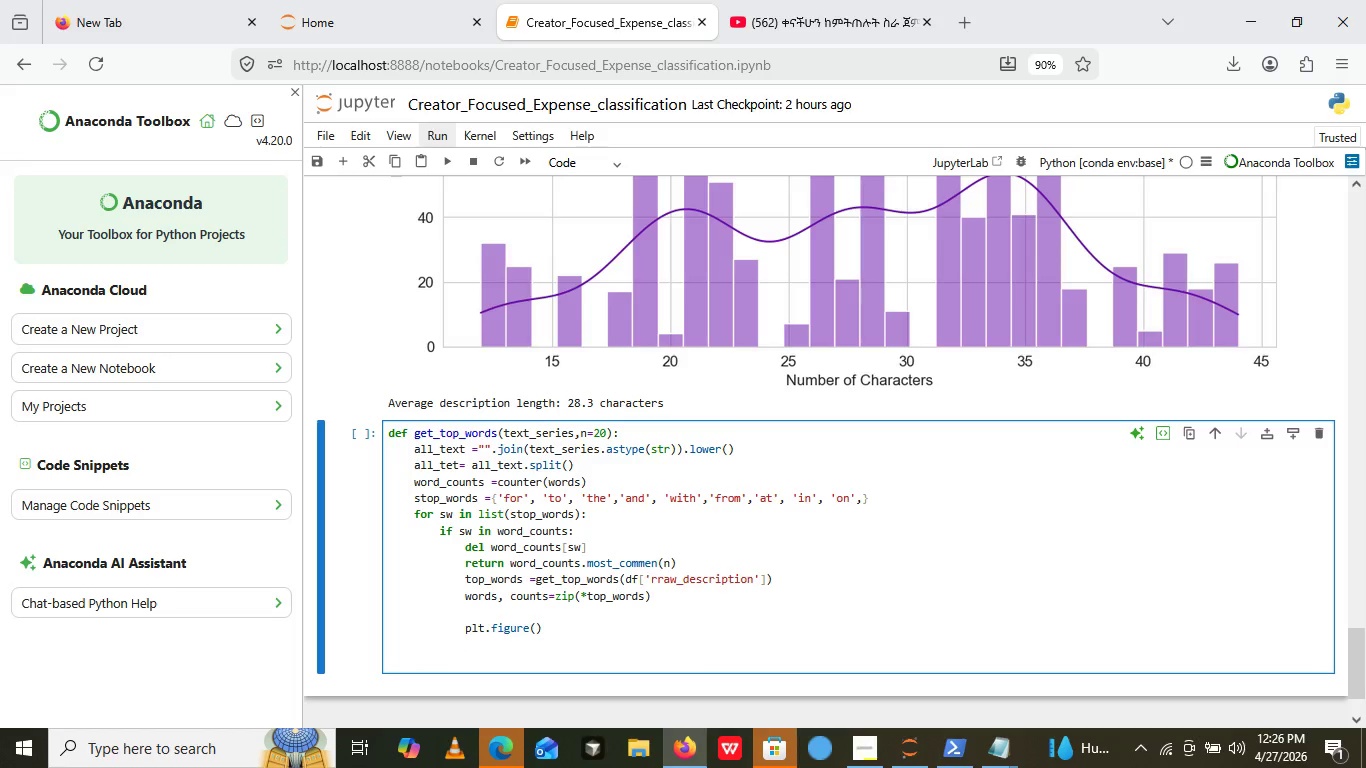 
key(Enter)
 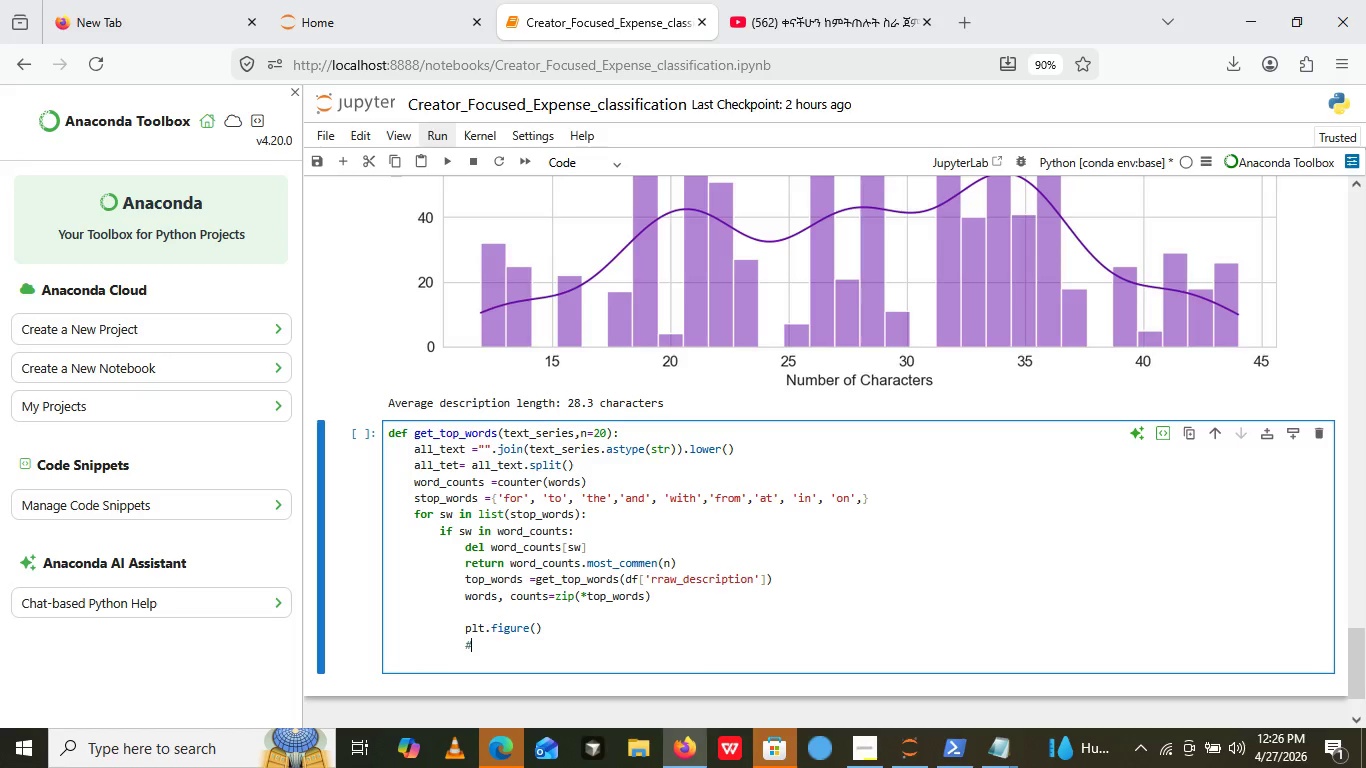 
type(# fixed : added hue and legend=False to avoid fu)
 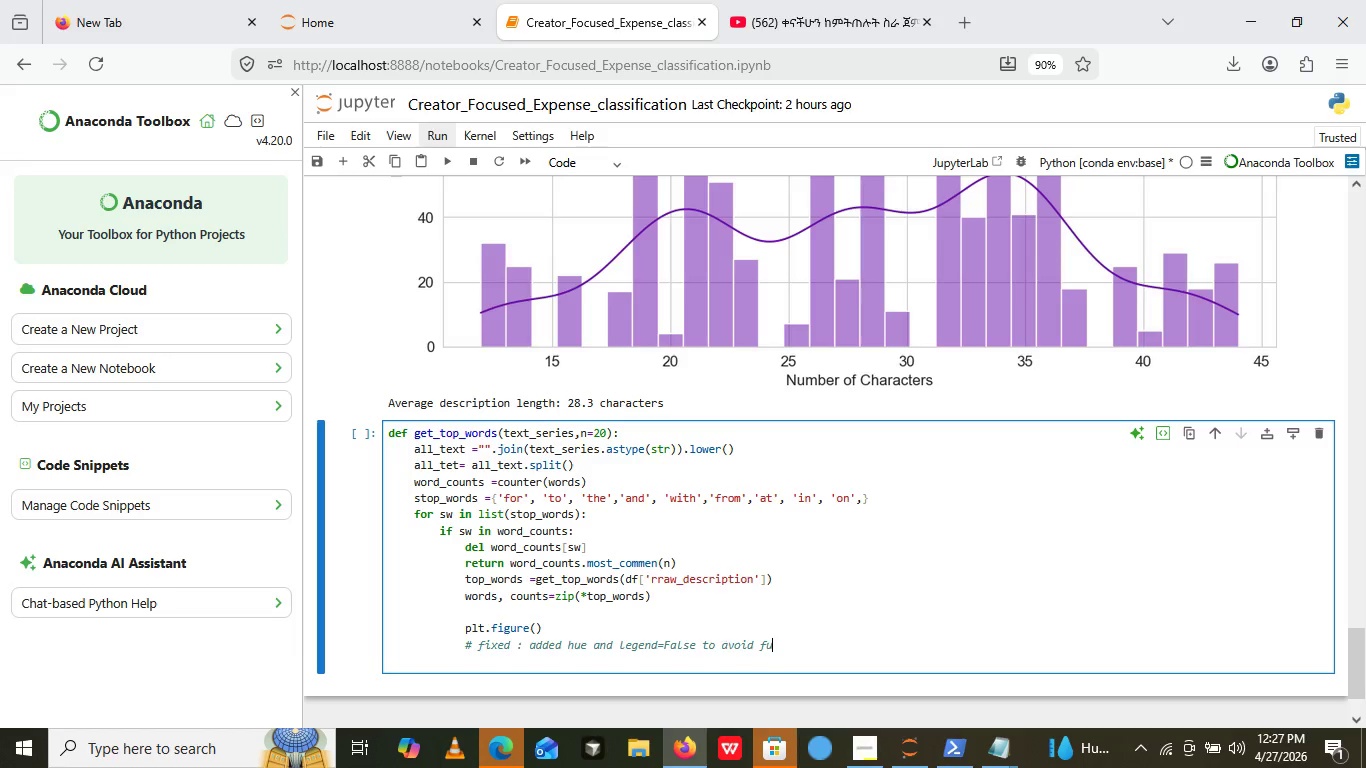 
type(turewarning)
 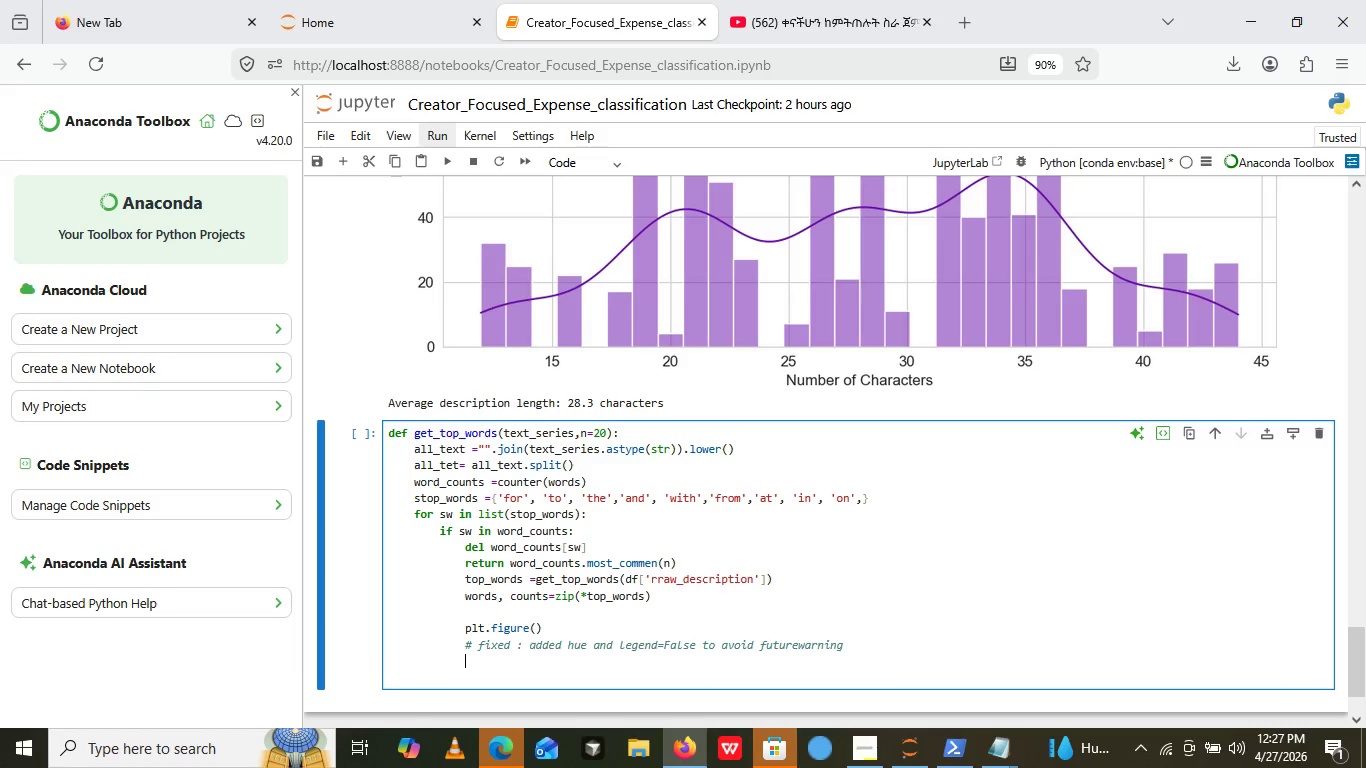 
key(Enter)
 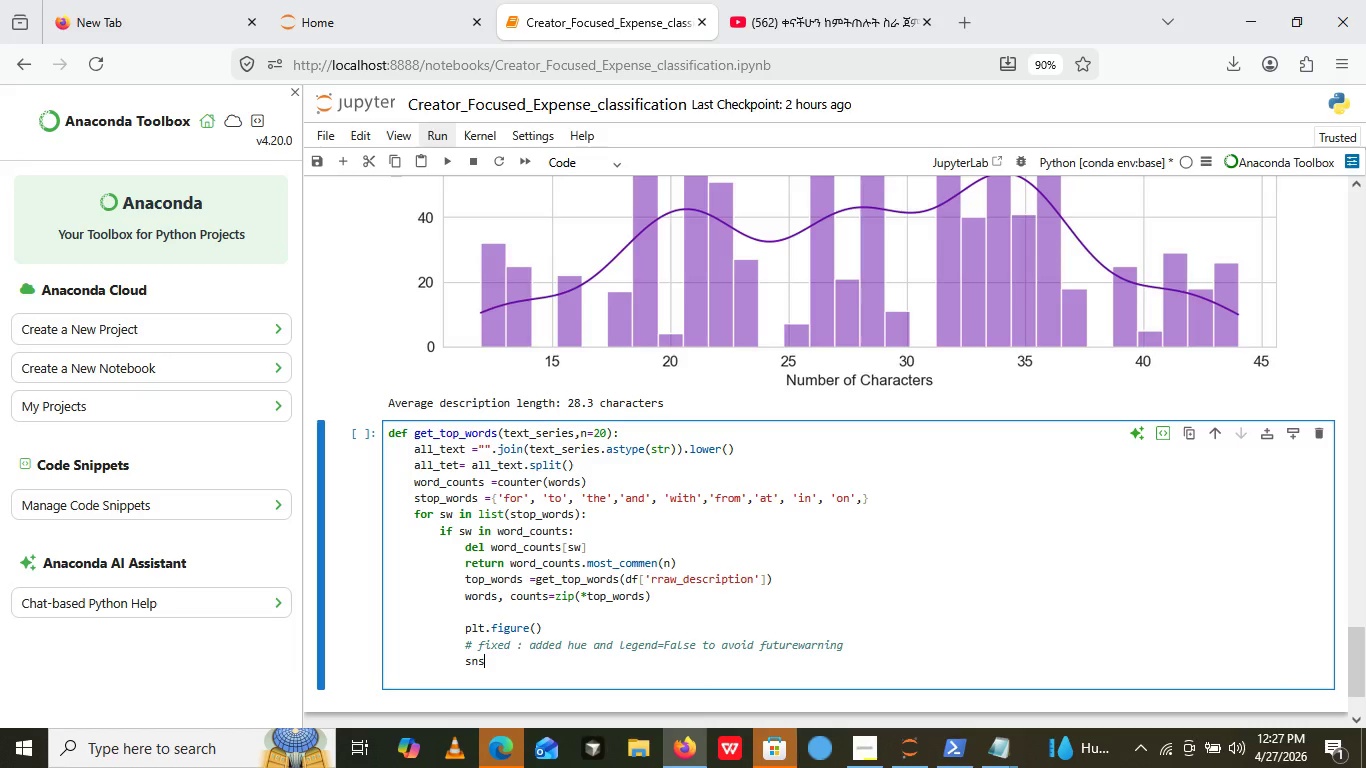 
type(sns,barplot())
 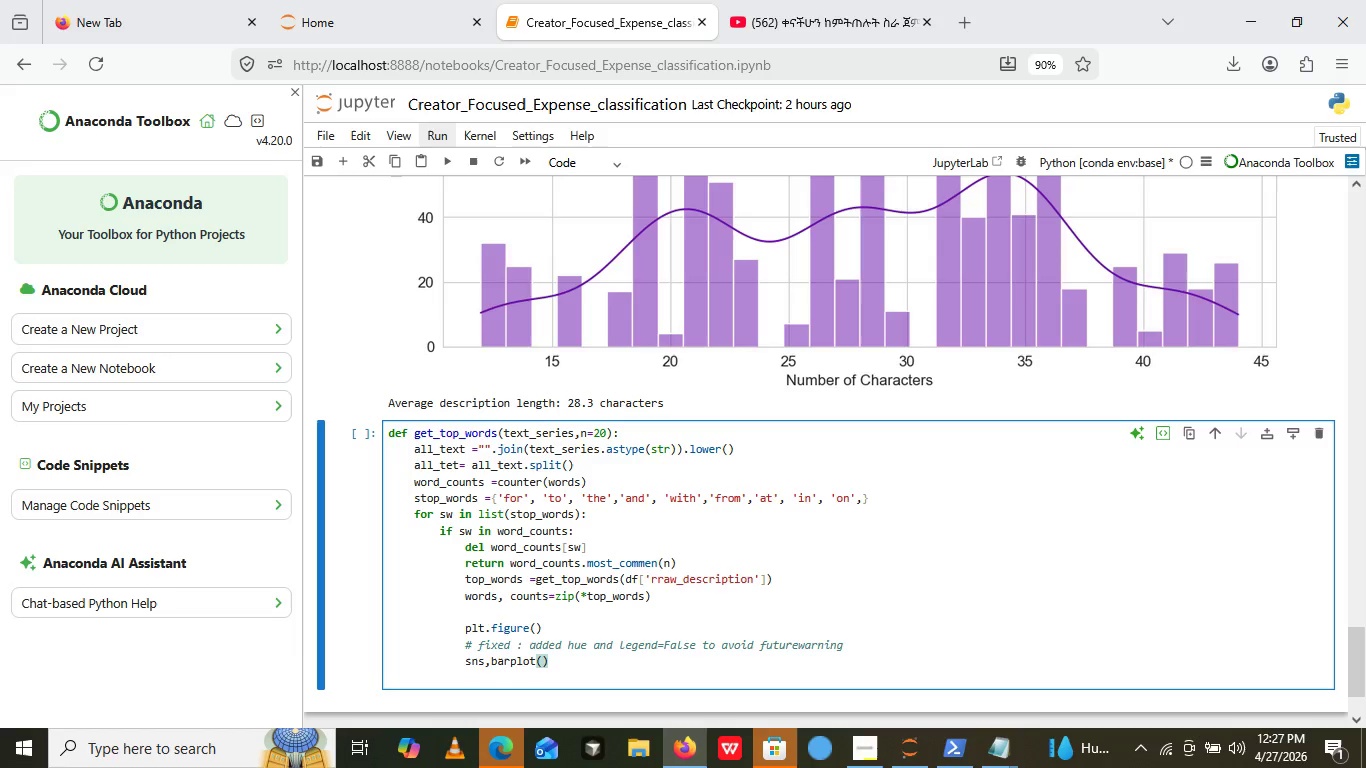 
key(ArrowLeft)
 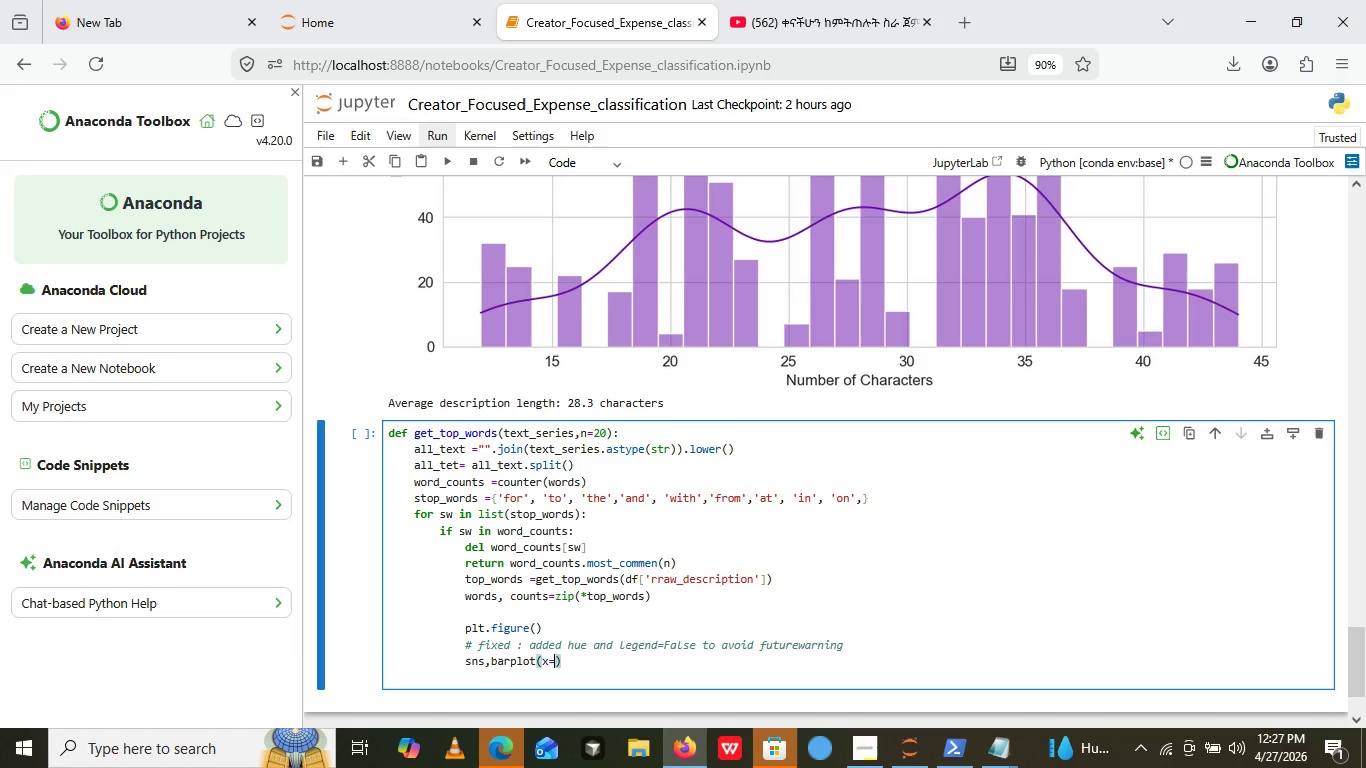 
type(x=list())
 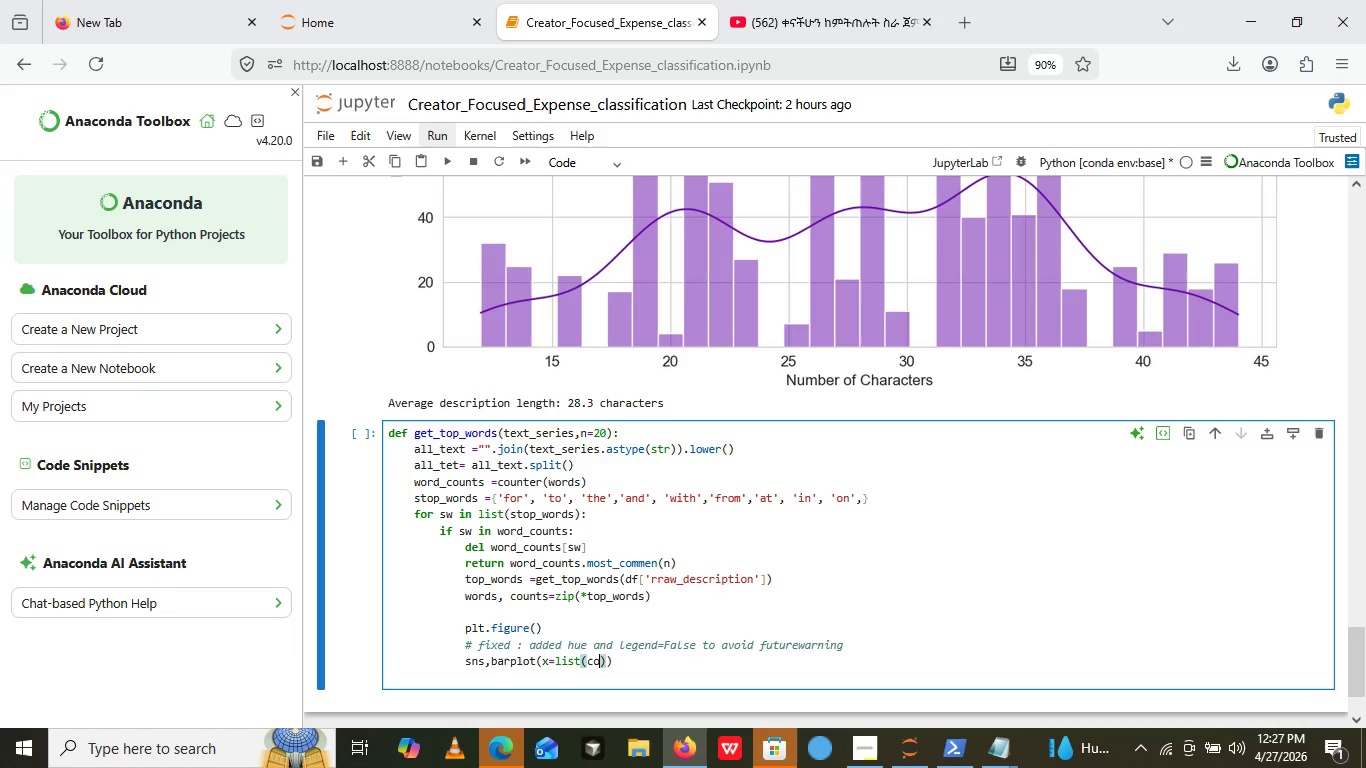 
key(ArrowLeft)
 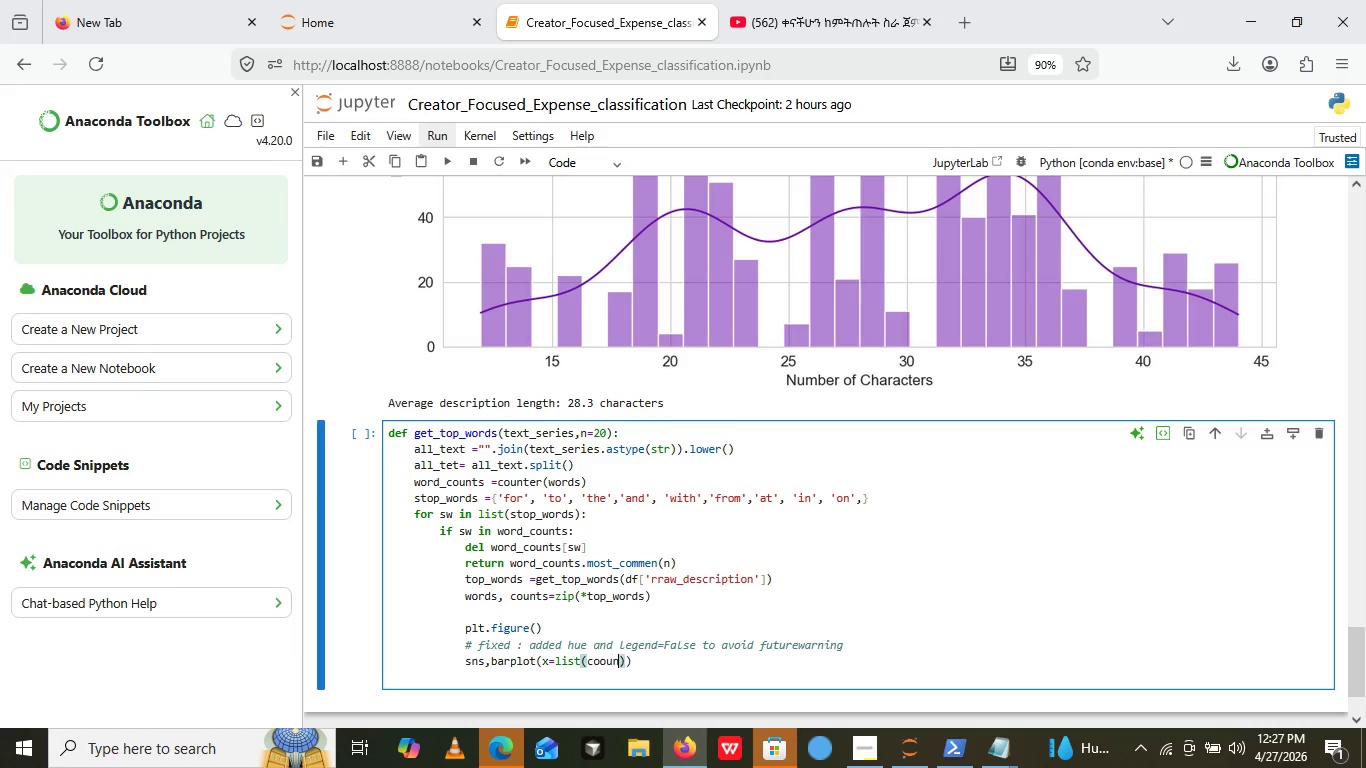 
type(coounts)
 